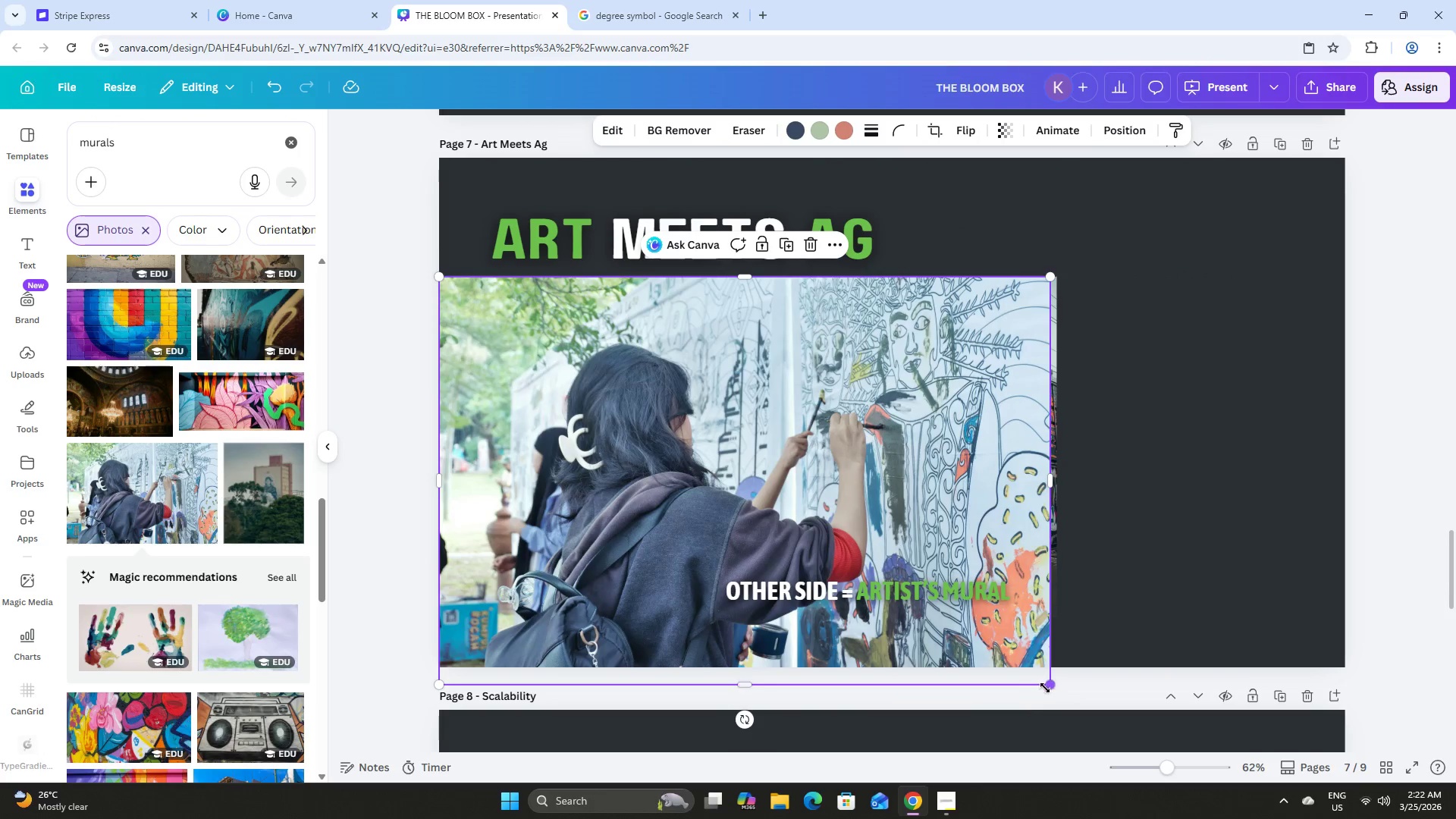 
left_click_drag(start_coordinate=[1045, 688], to_coordinate=[726, 554])
 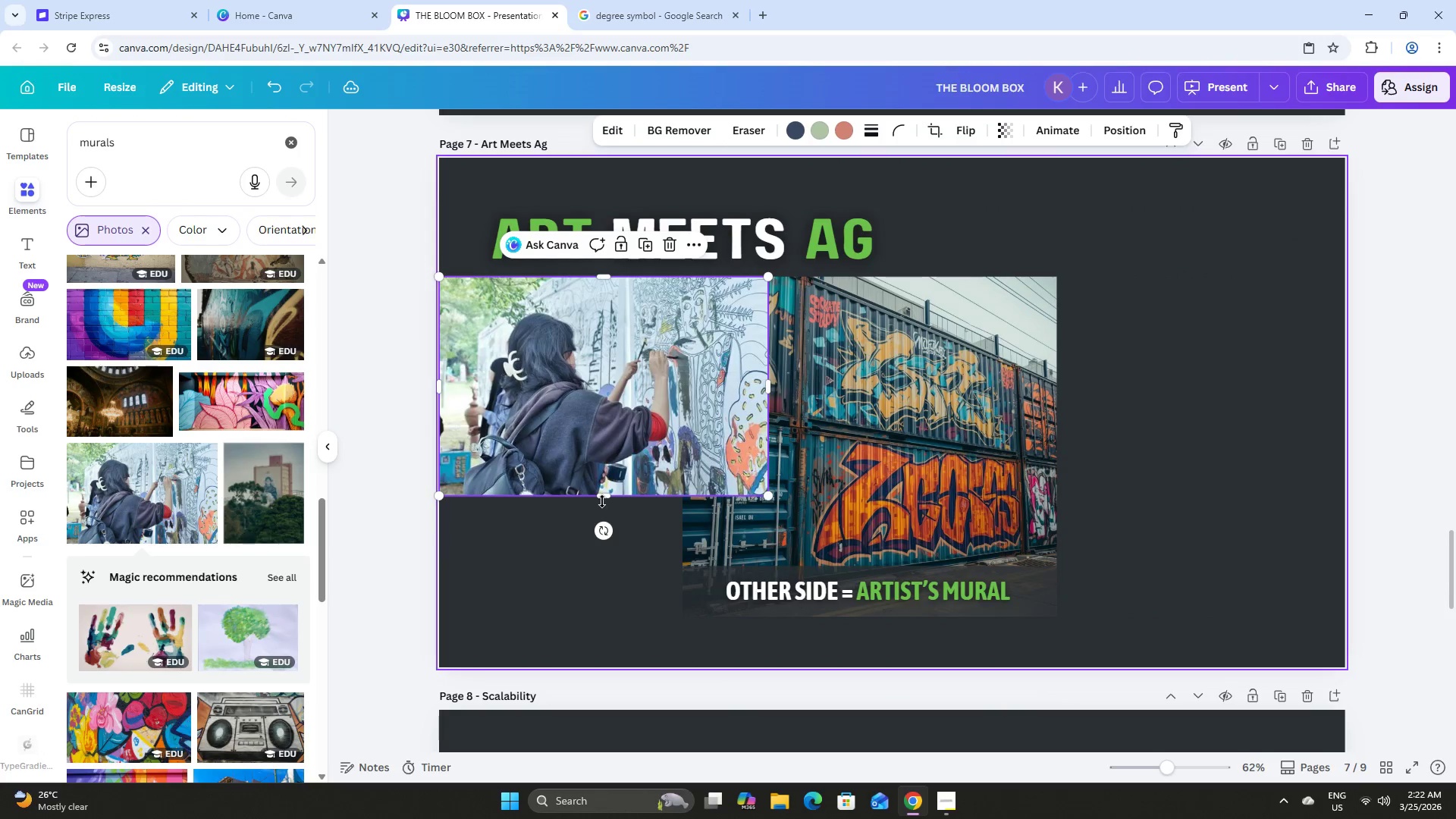 
left_click_drag(start_coordinate=[602, 498], to_coordinate=[618, 620])
 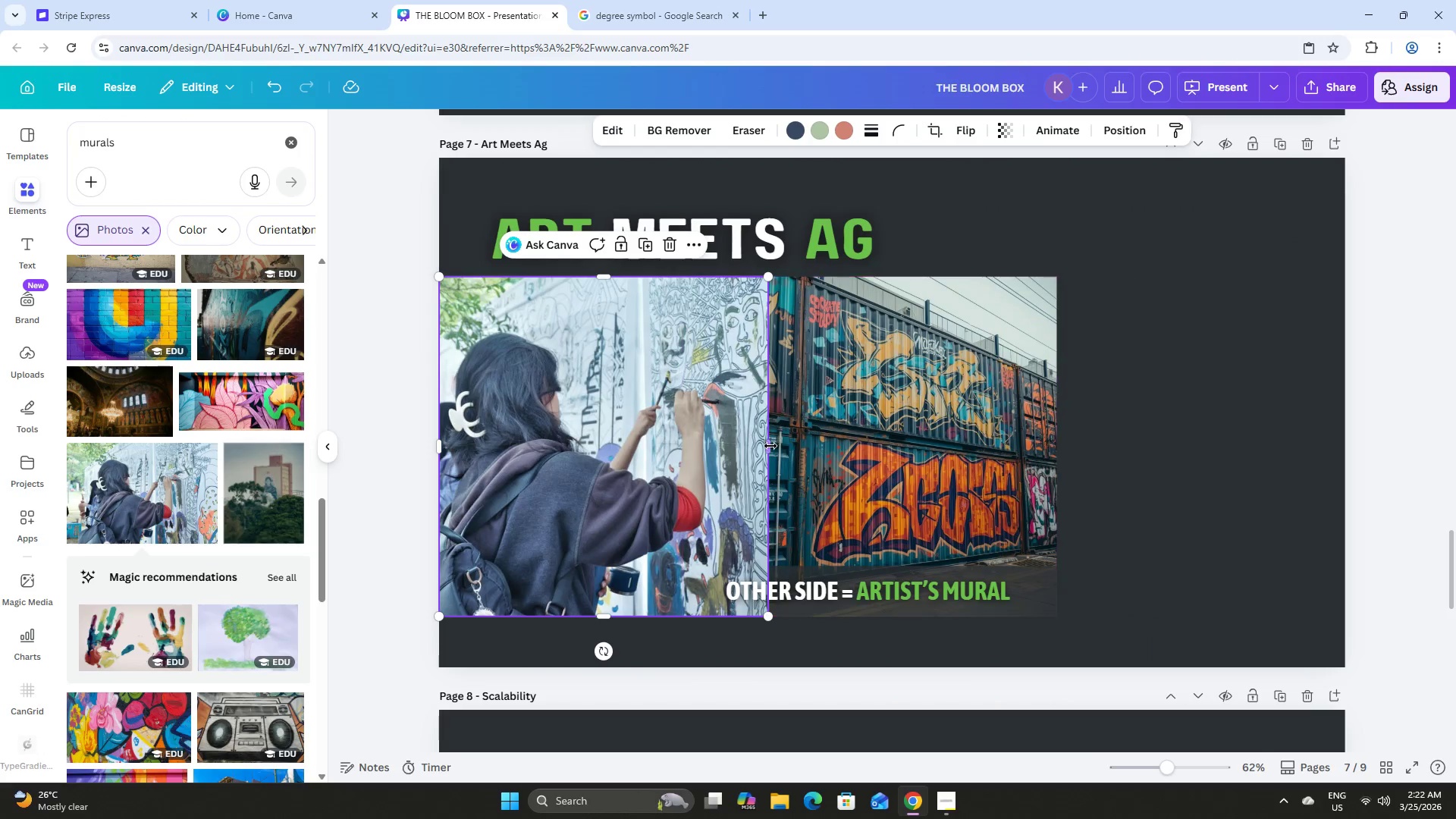 
left_click_drag(start_coordinate=[767, 447], to_coordinate=[680, 453])
 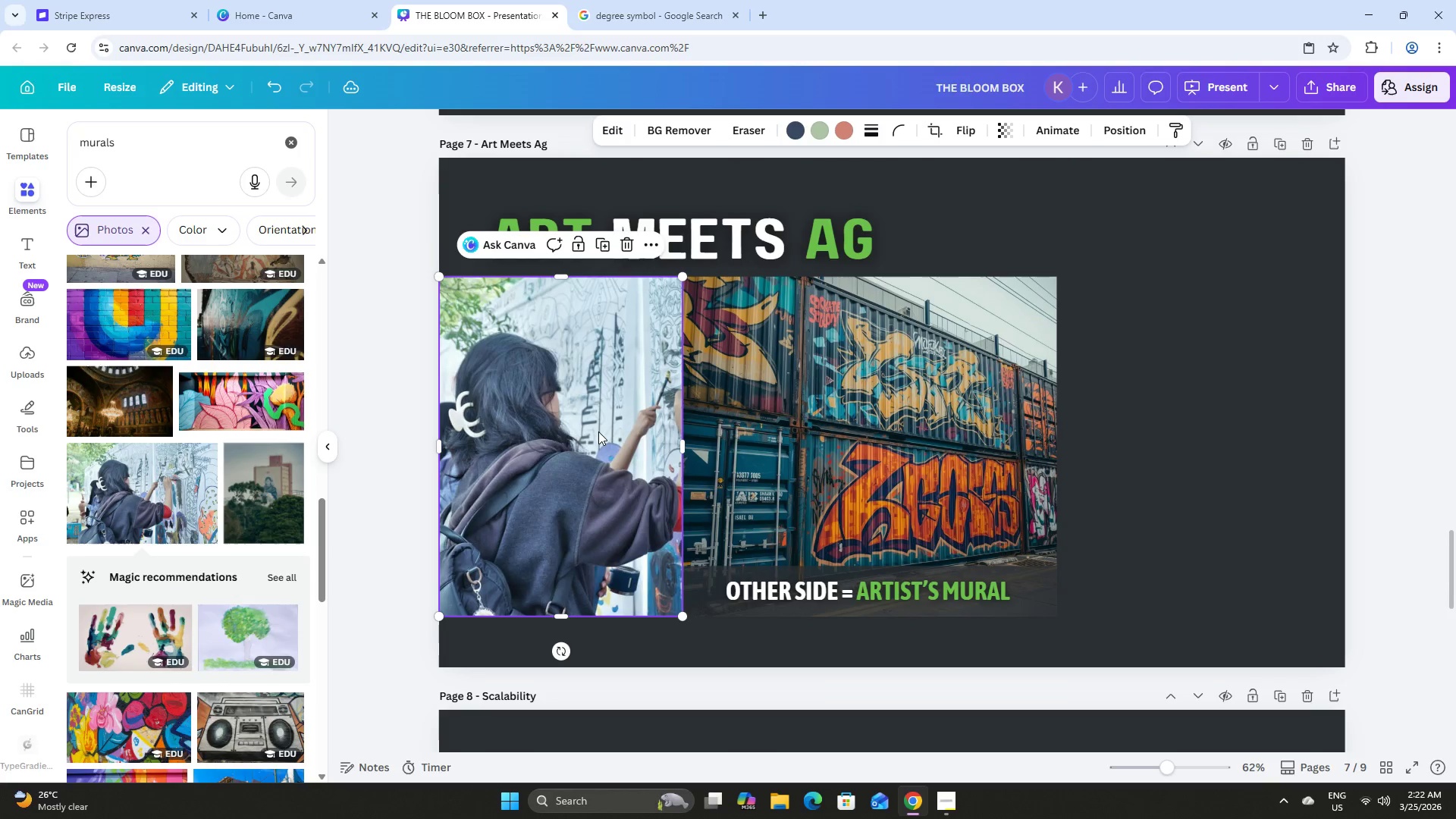 
double_click([598, 431])
 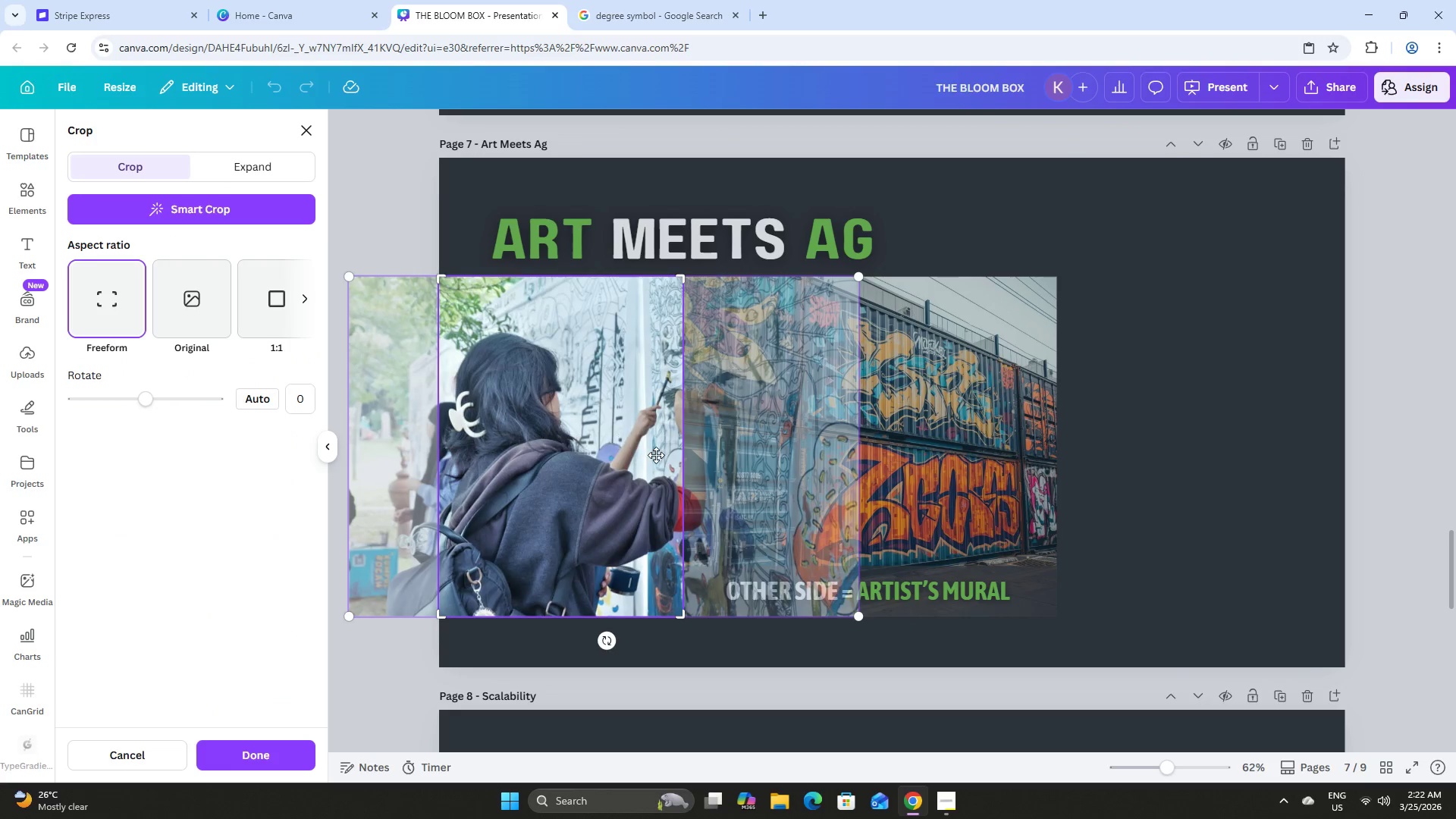 
left_click_drag(start_coordinate=[651, 455], to_coordinate=[589, 443])
 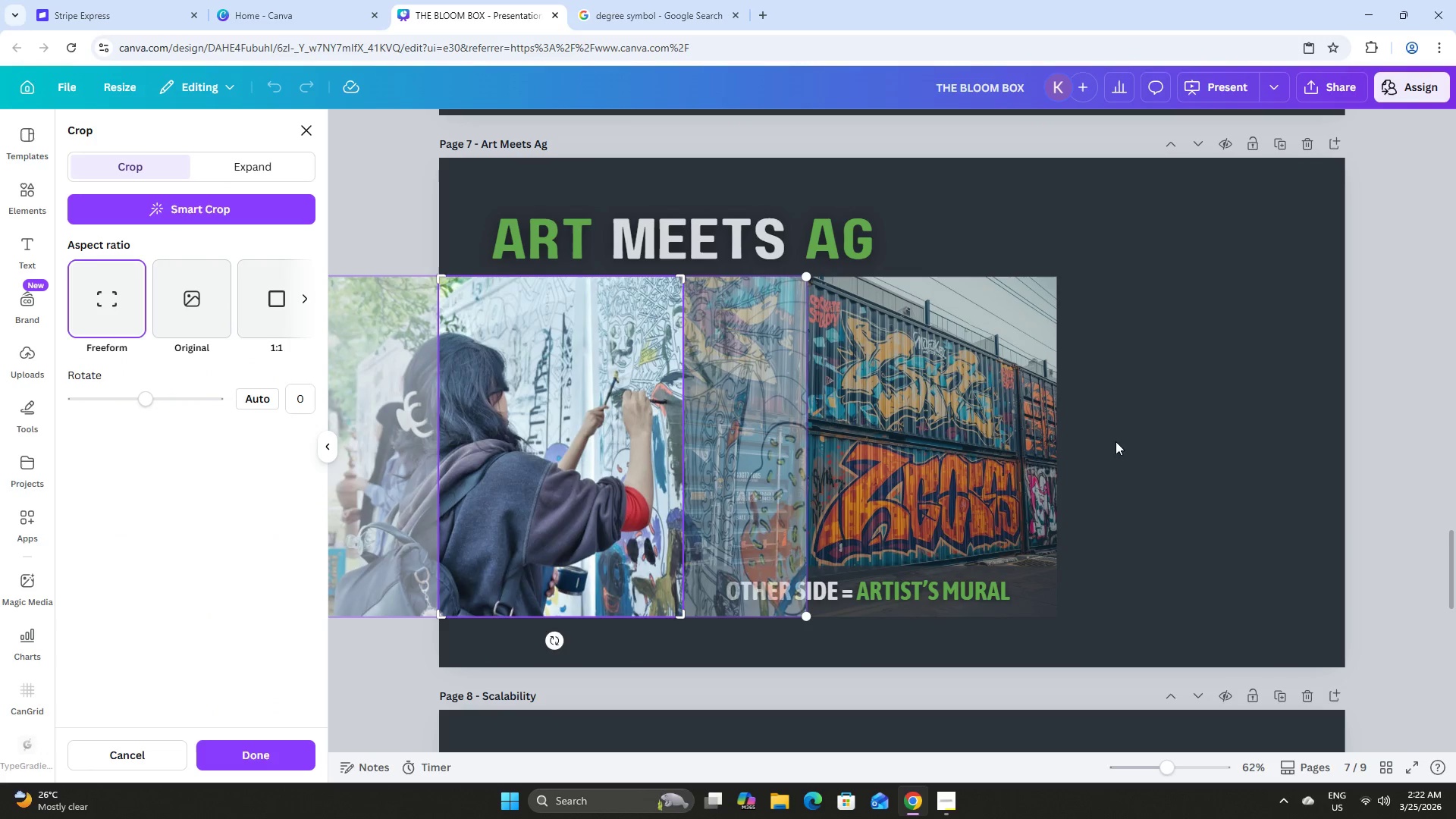 
left_click([1163, 431])
 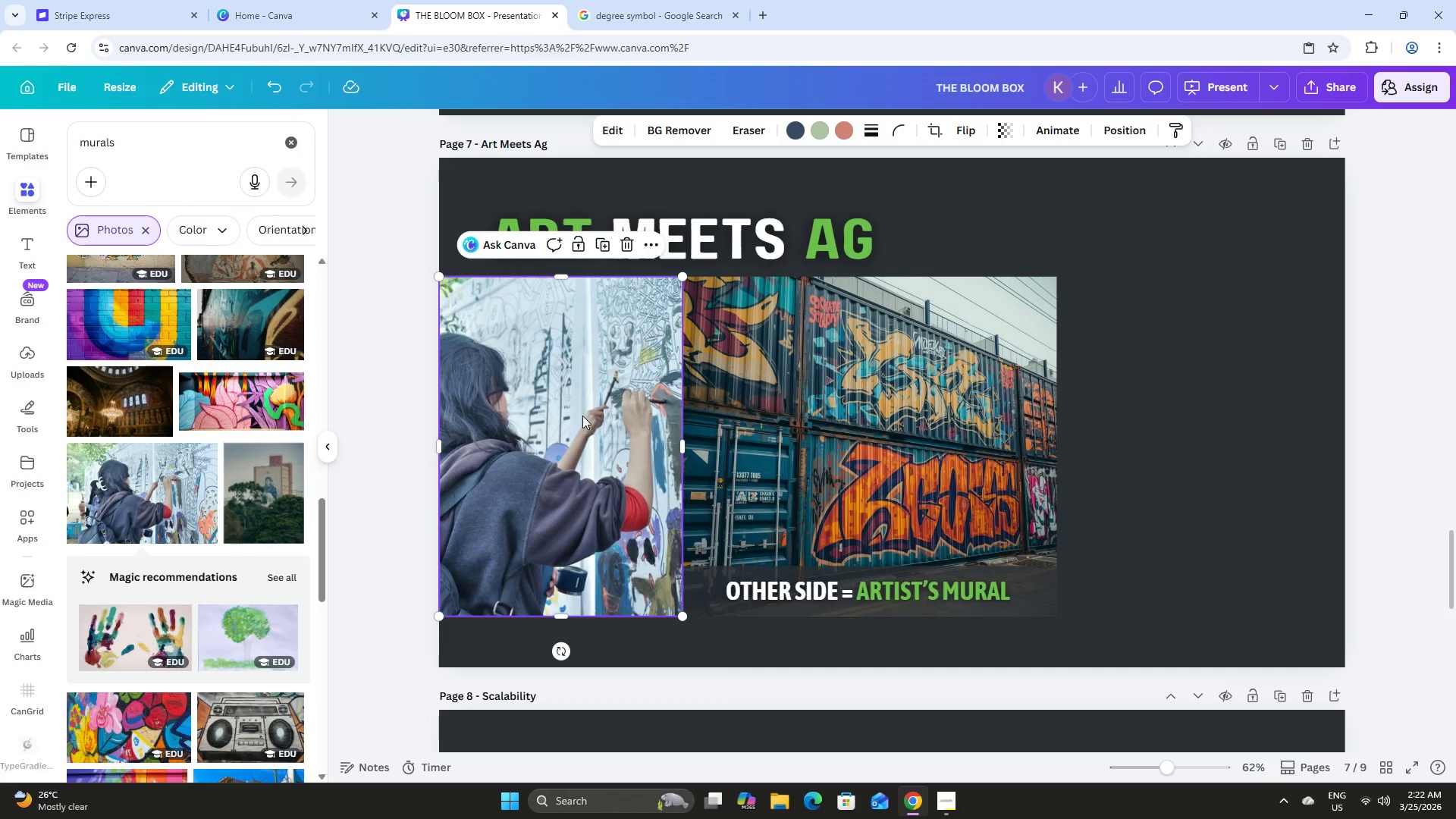 
left_click([597, 414])
 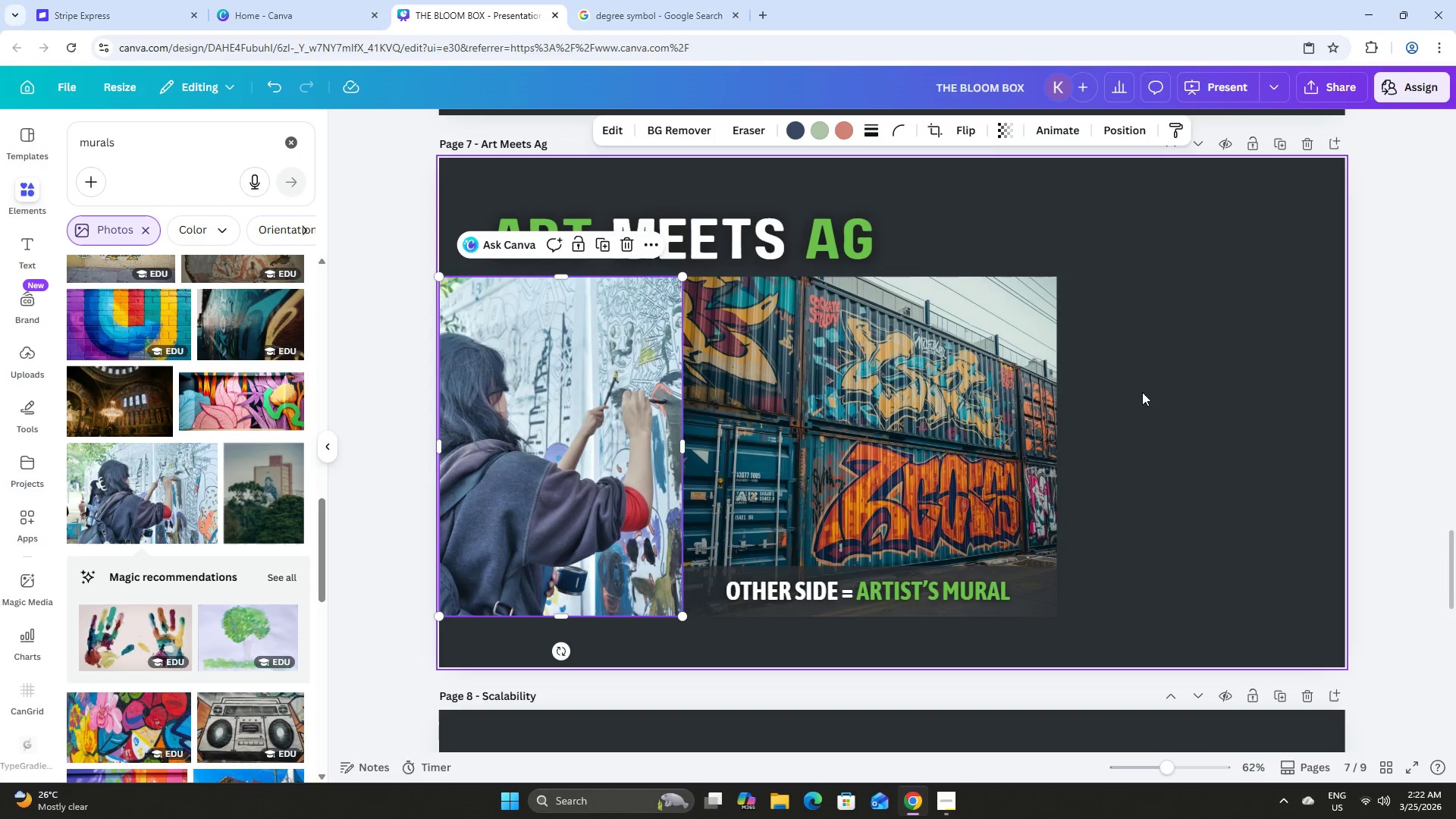 
double_click([1157, 390])
 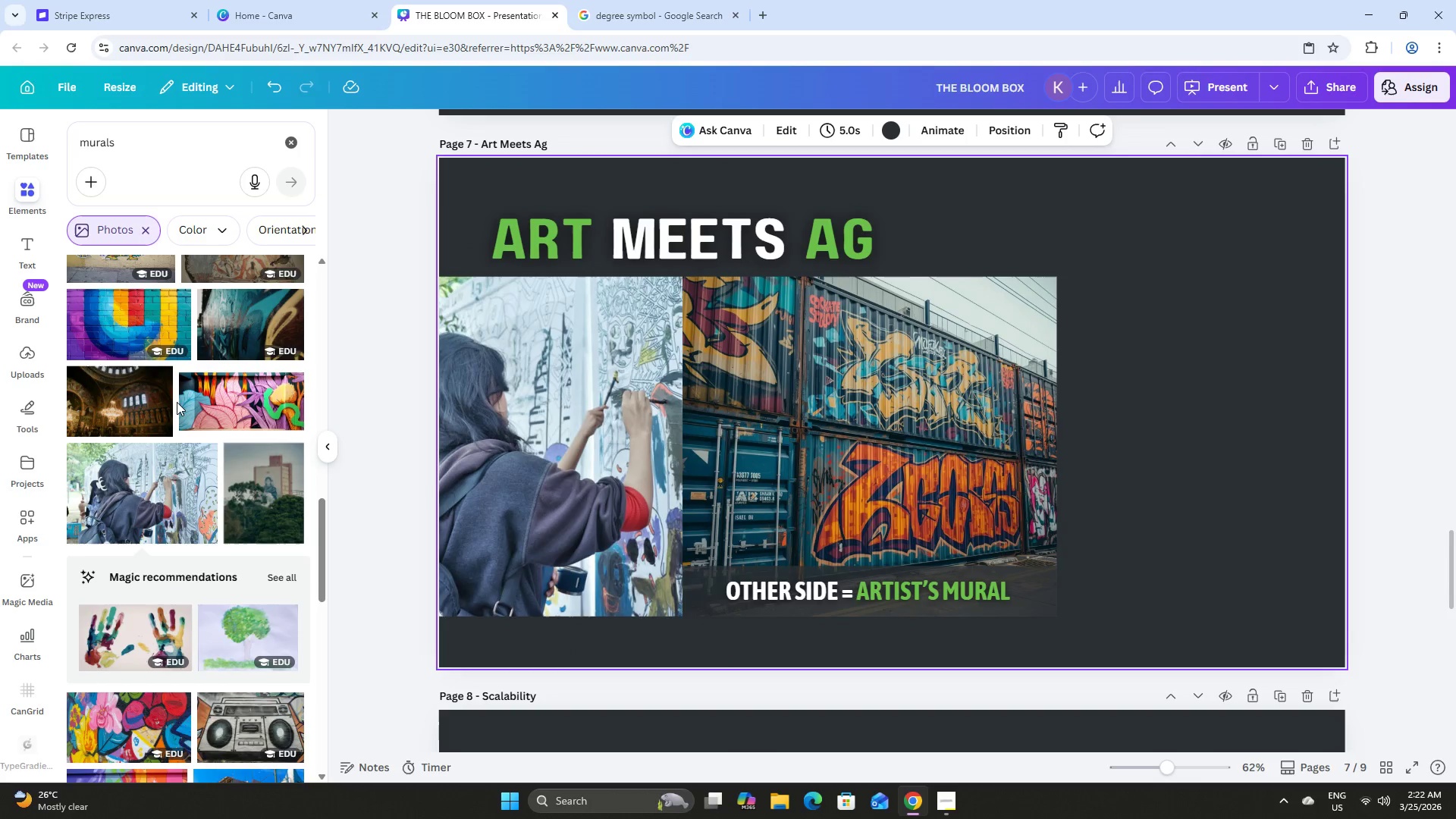 
scroll: coordinate [212, 415], scroll_direction: up, amount: 16.0
 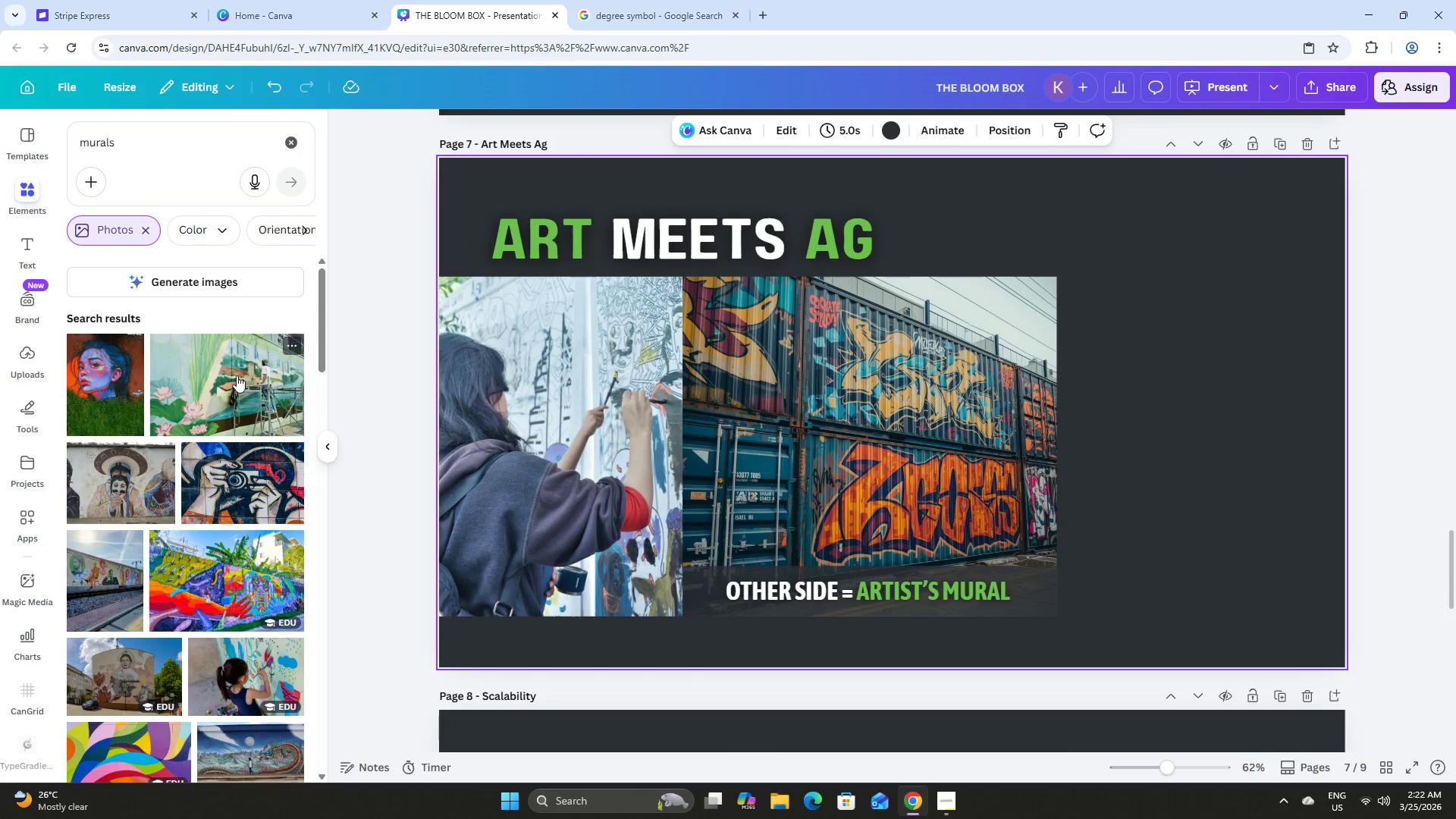 
left_click([237, 371])
 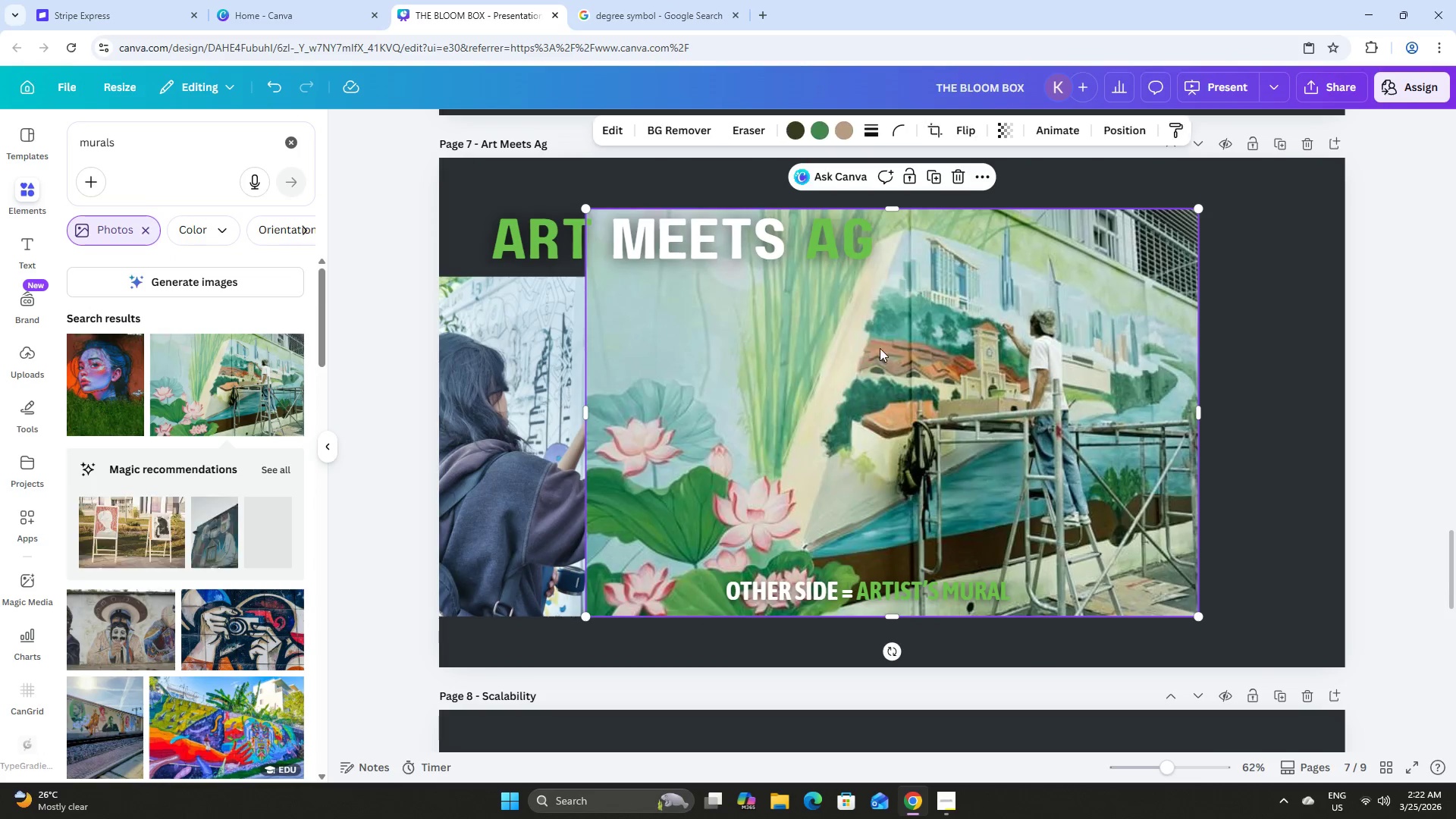 
left_click_drag(start_coordinate=[890, 347], to_coordinate=[1366, 416])
 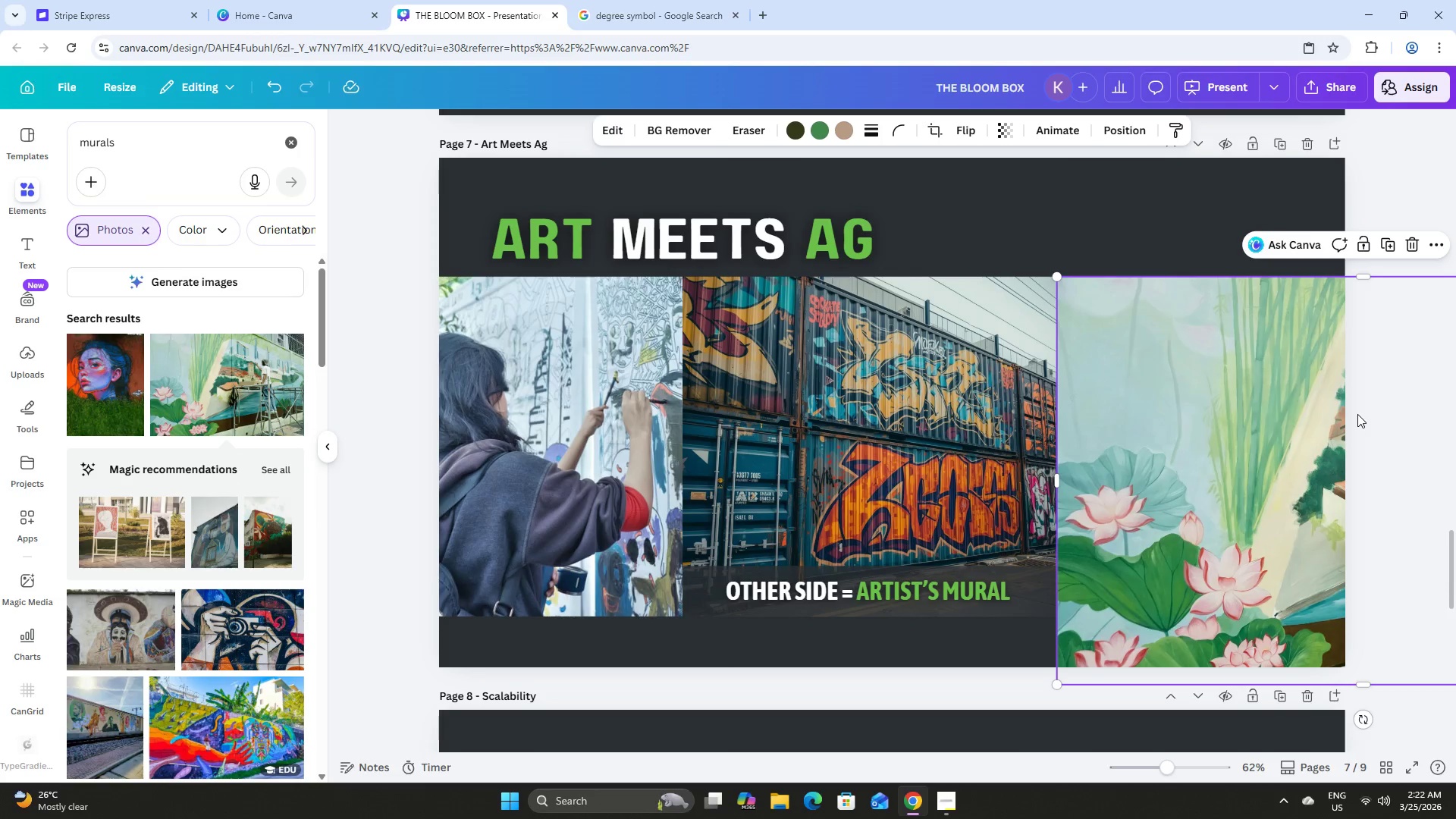 
scroll: coordinate [1357, 414], scroll_direction: down, amount: 1.0
 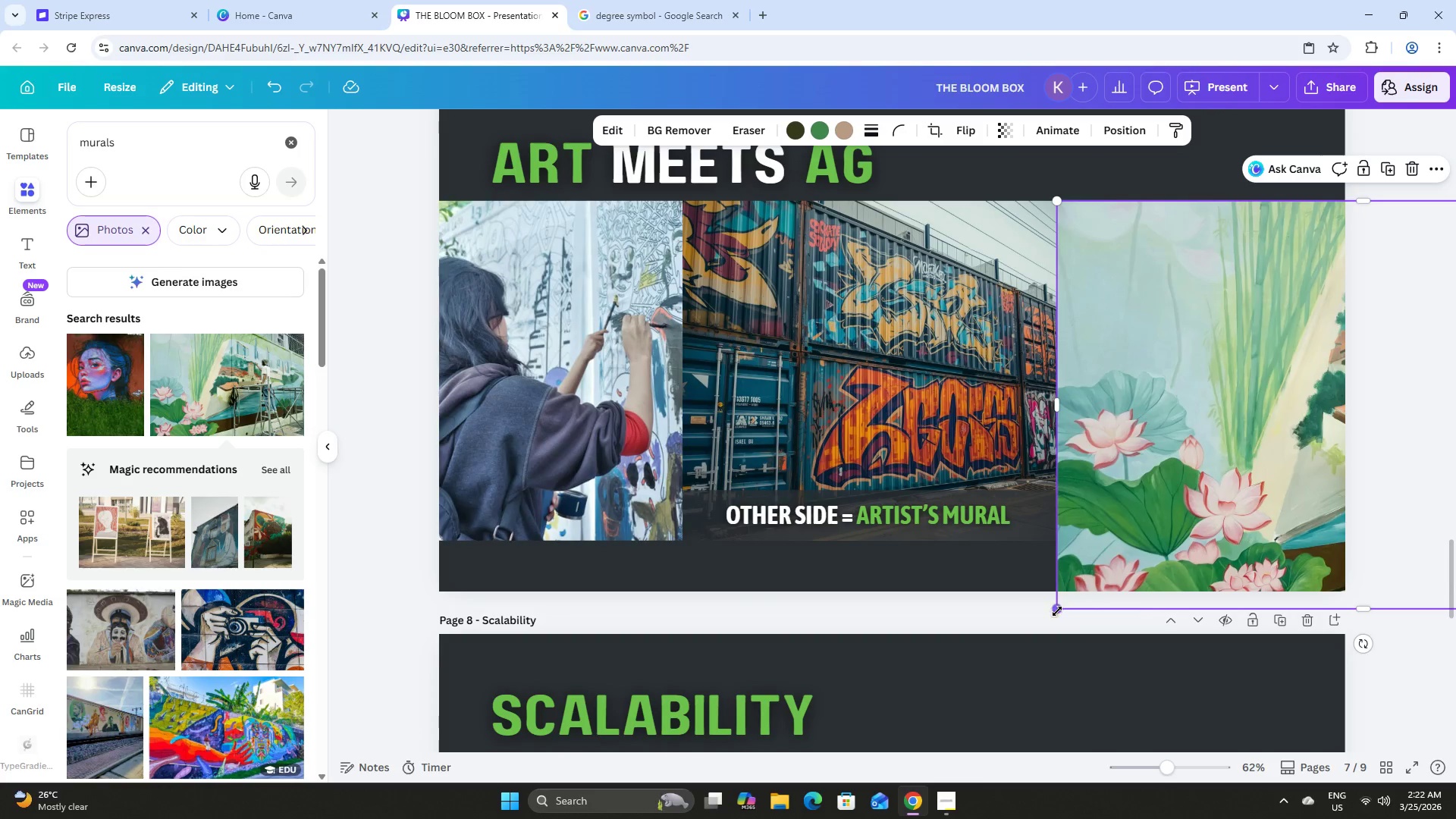 
left_click_drag(start_coordinate=[1057, 611], to_coordinate=[1062, 531])
 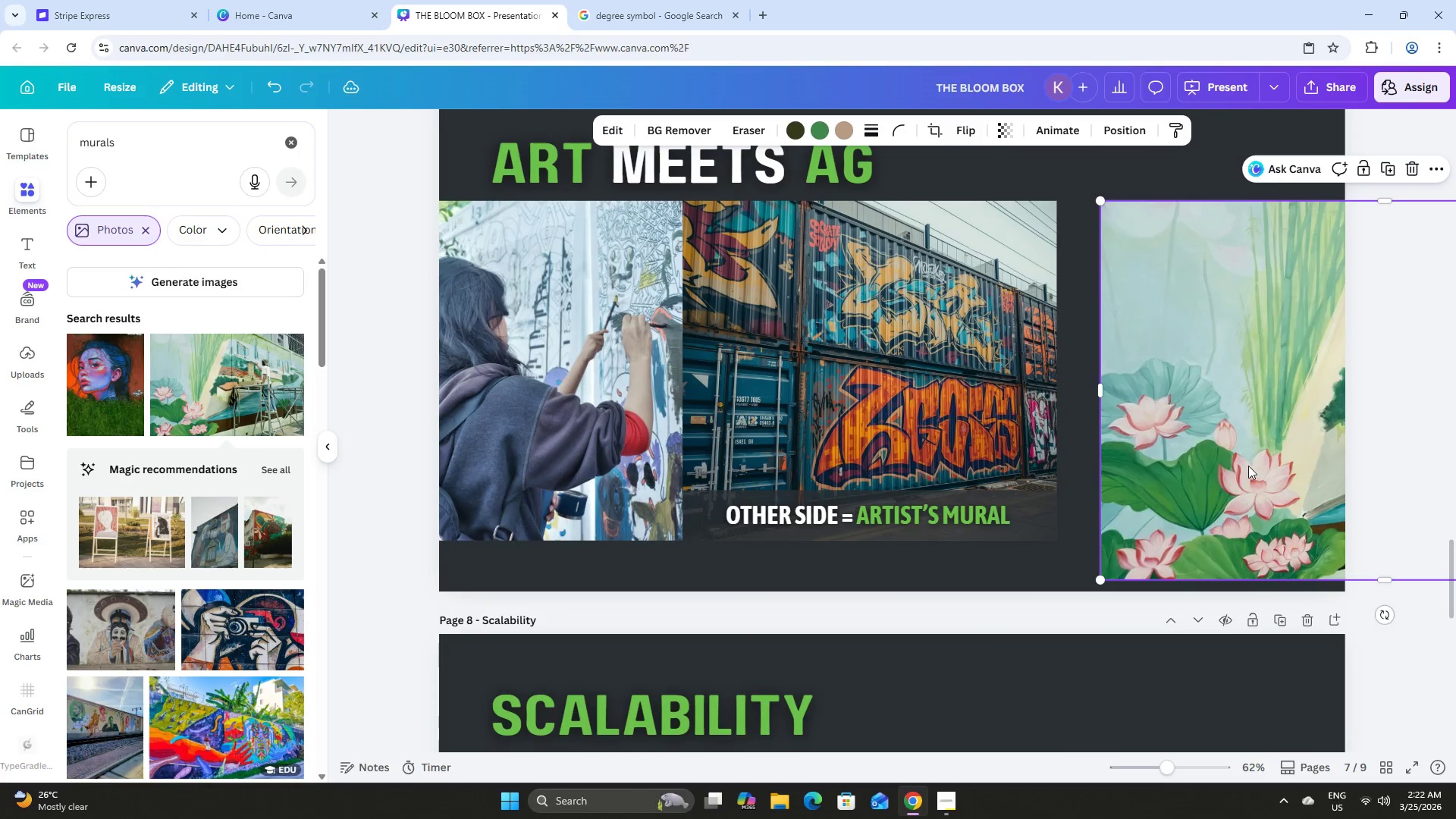 
left_click_drag(start_coordinate=[1252, 466], to_coordinate=[1209, 467])
 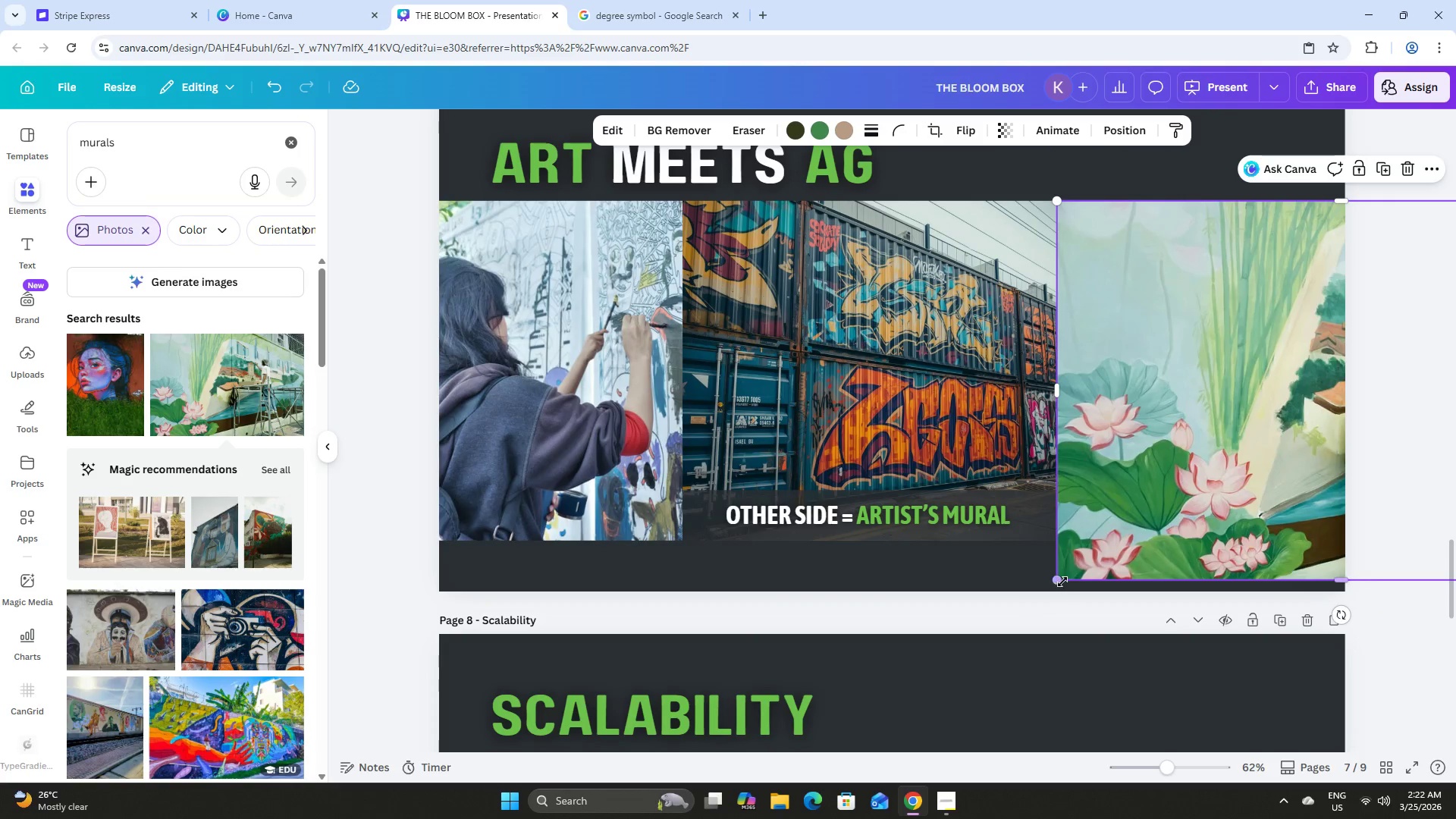 
left_click_drag(start_coordinate=[1062, 582], to_coordinate=[1085, 532])
 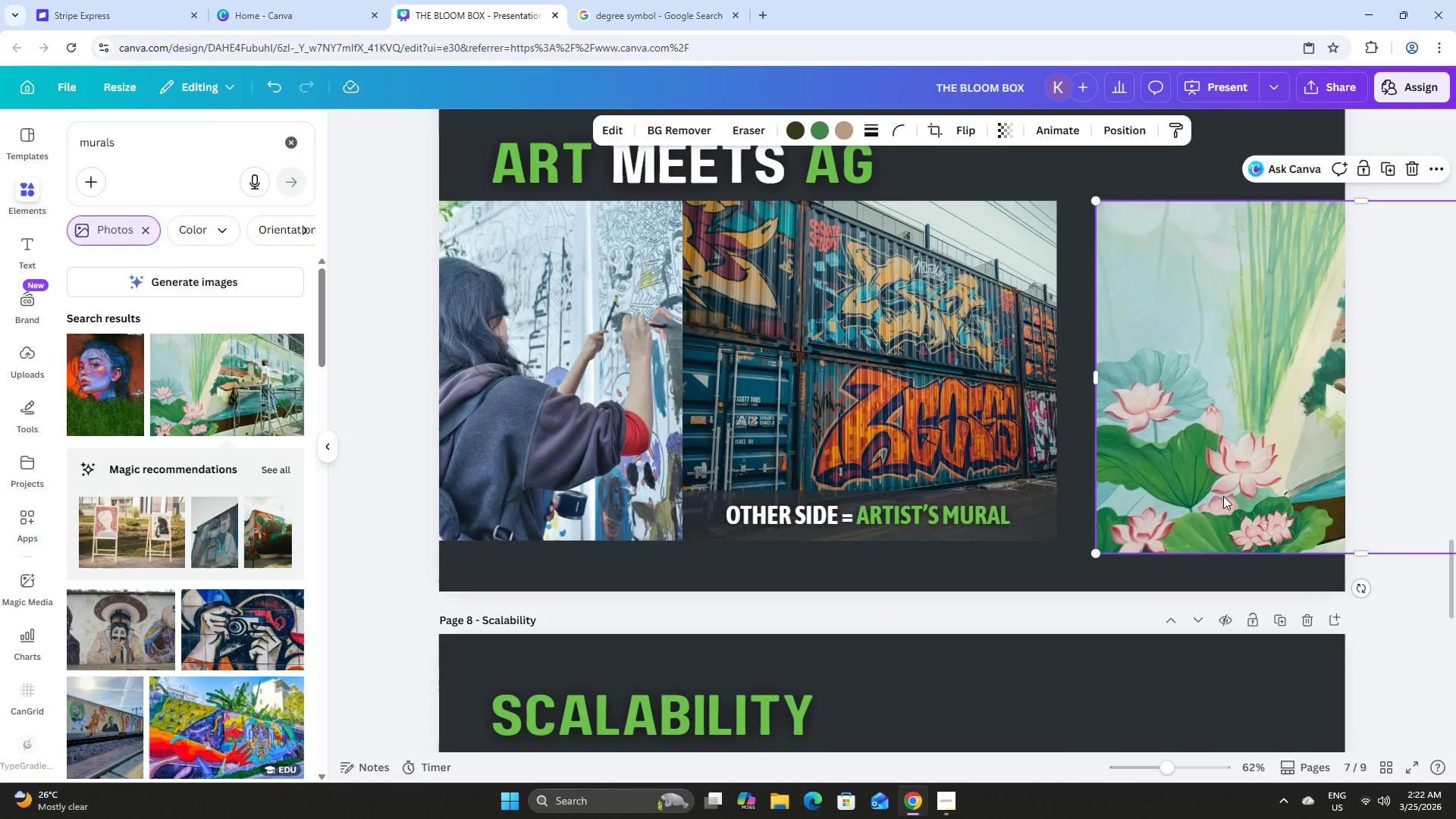 
left_click_drag(start_coordinate=[1225, 494], to_coordinate=[1188, 492])
 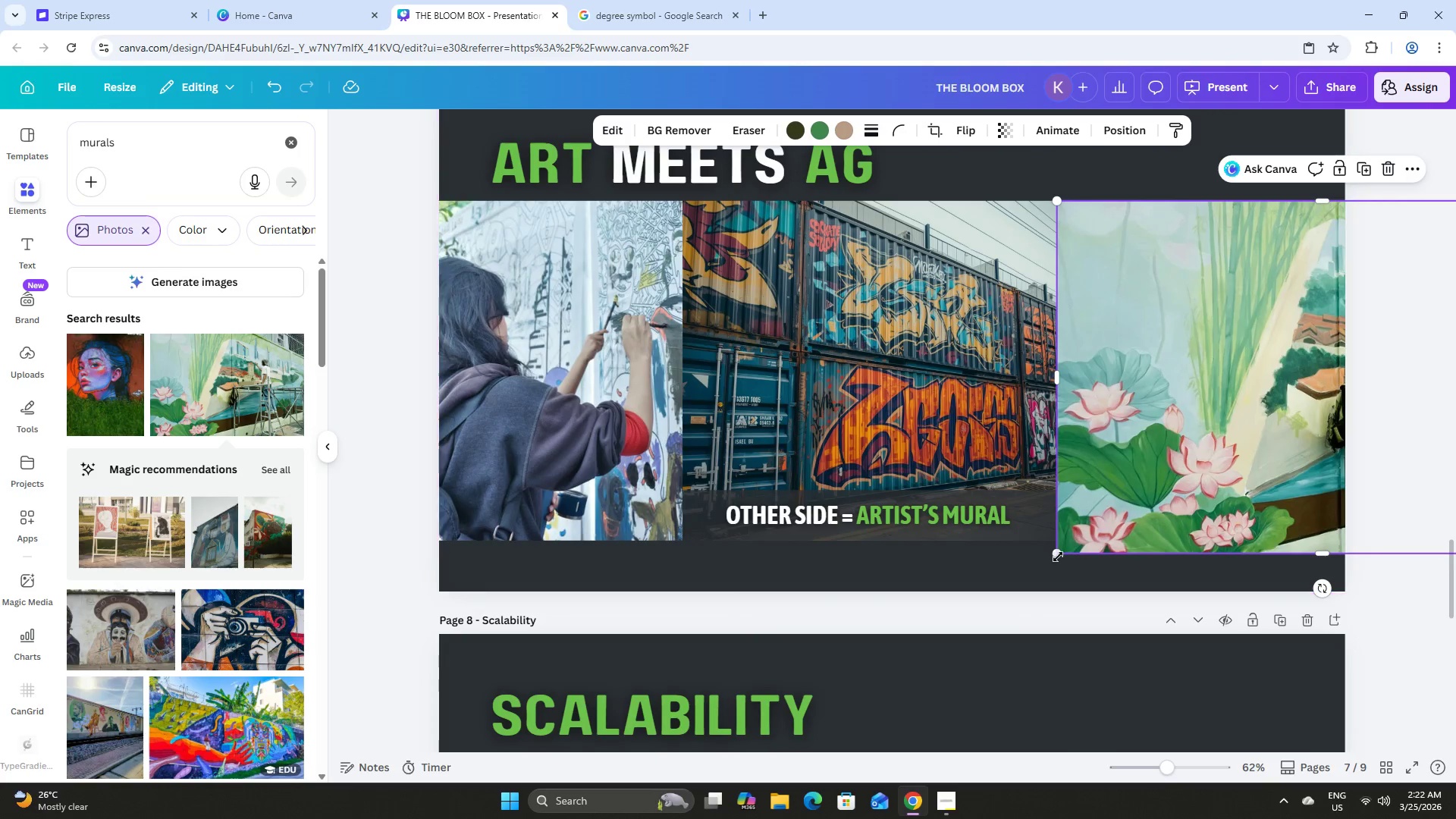 
left_click_drag(start_coordinate=[1056, 555], to_coordinate=[1072, 536])
 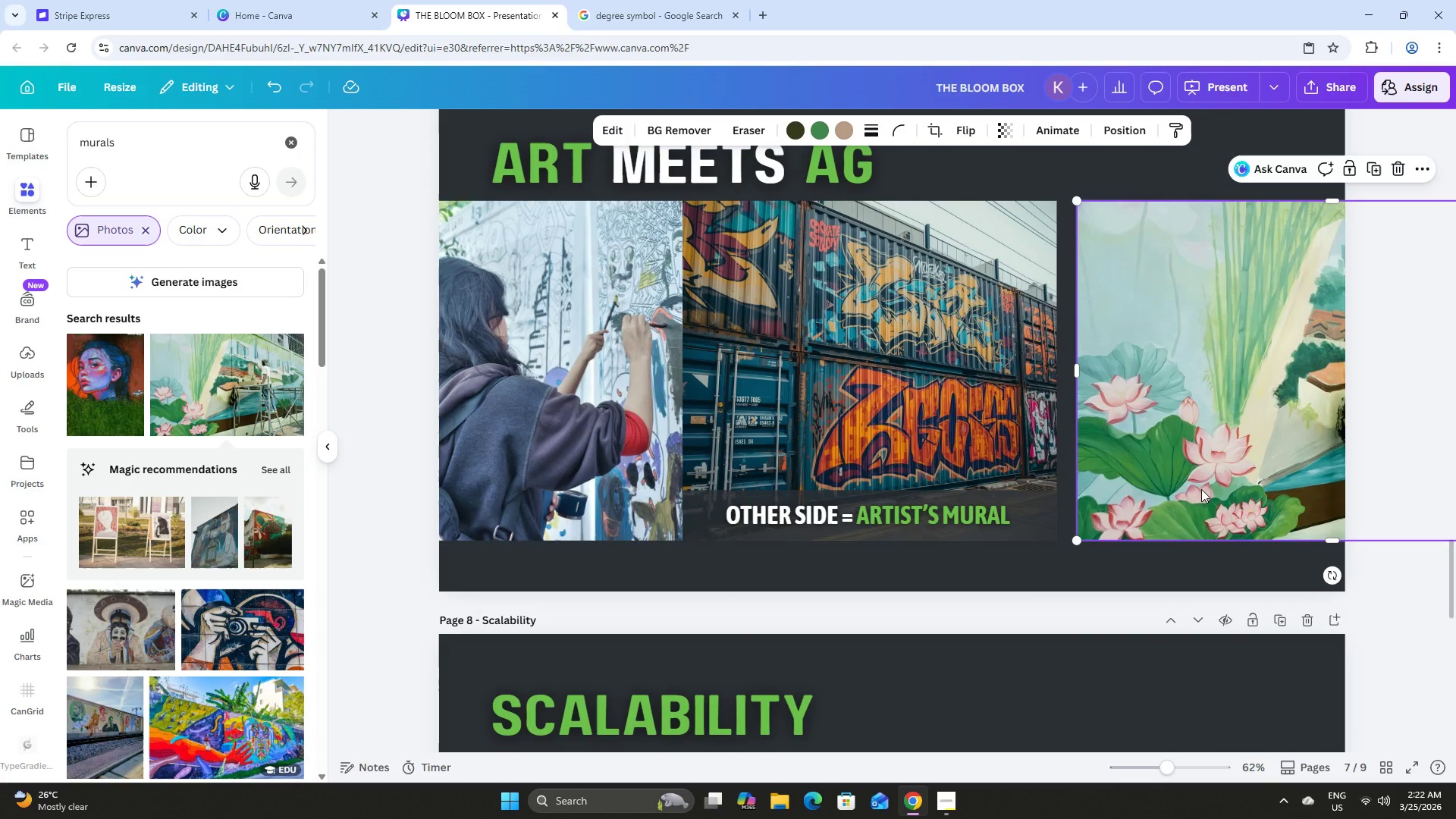 
left_click_drag(start_coordinate=[1201, 489], to_coordinate=[1181, 488])
 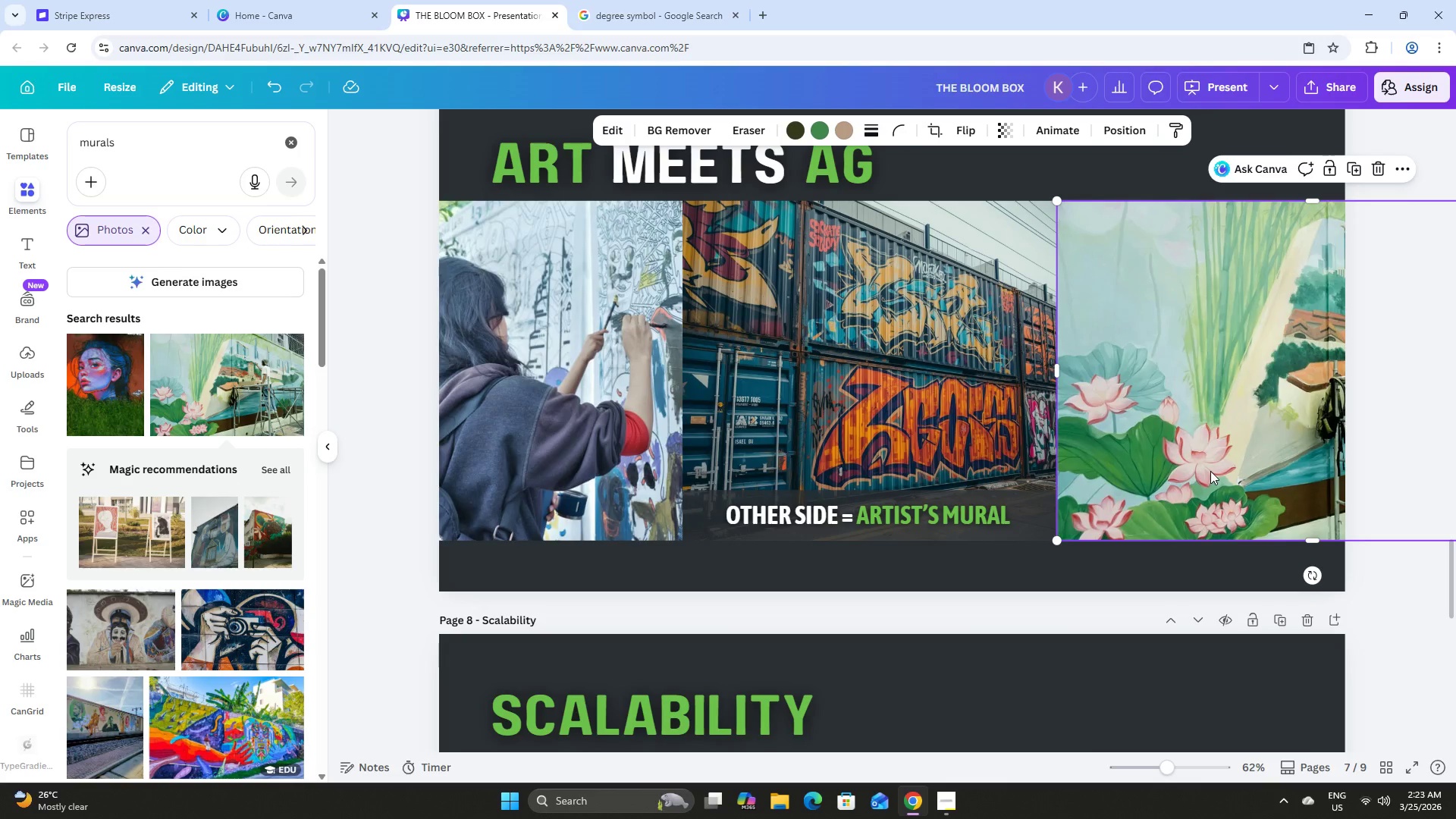 
double_click([1210, 471])
 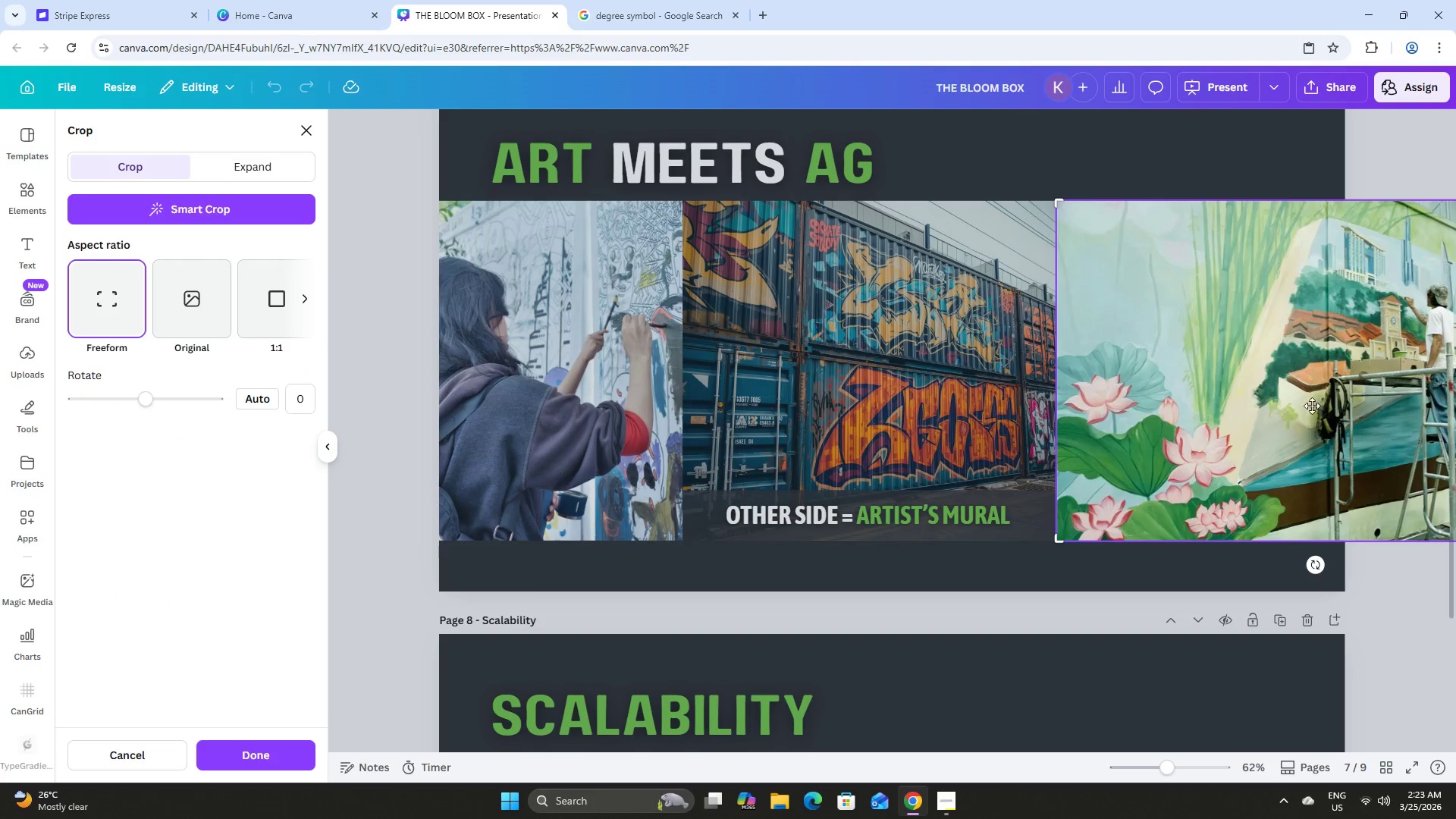 
left_click_drag(start_coordinate=[1272, 408], to_coordinate=[1094, 405])
 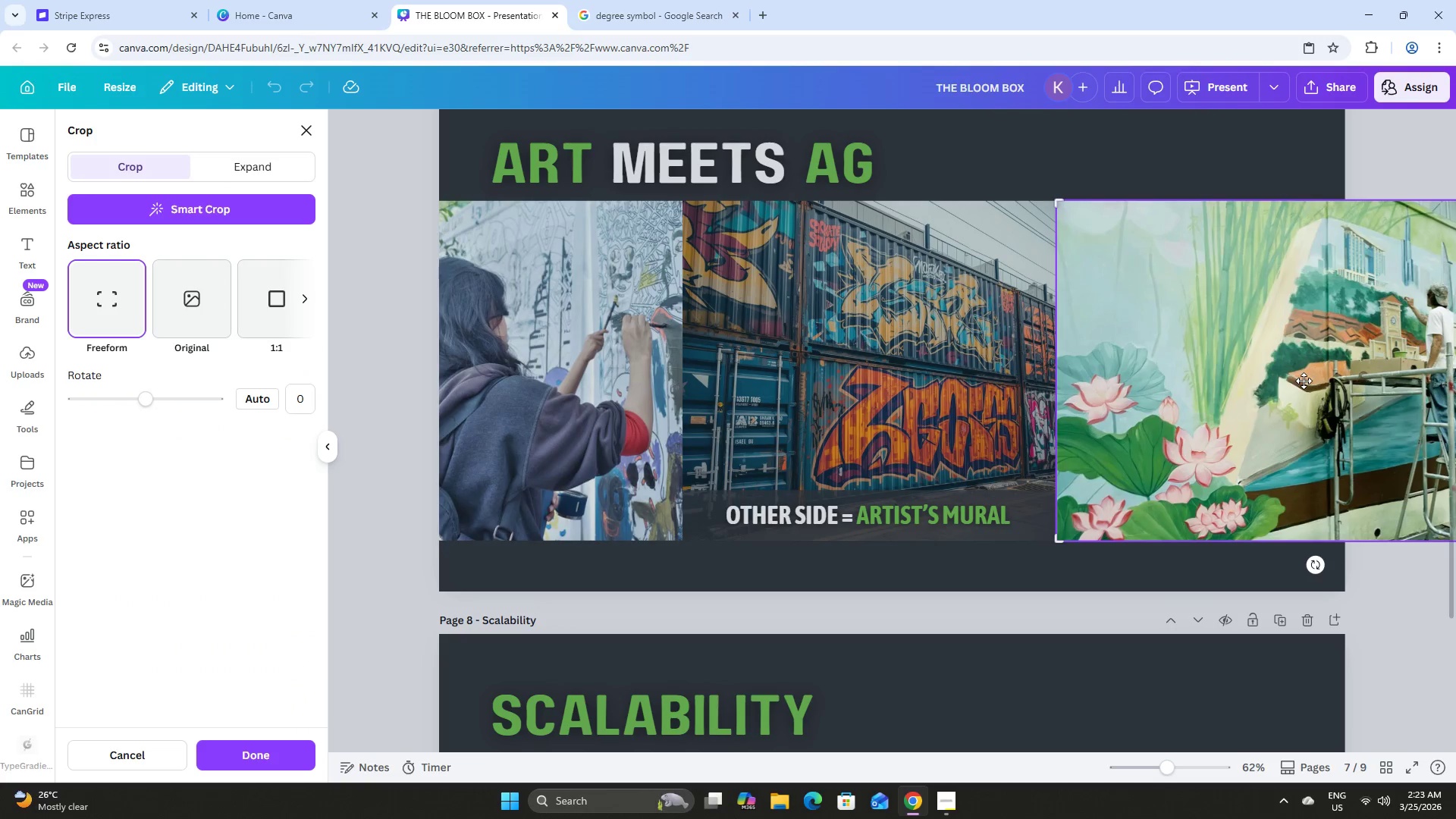 
left_click_drag(start_coordinate=[1304, 381], to_coordinate=[1261, 381])
 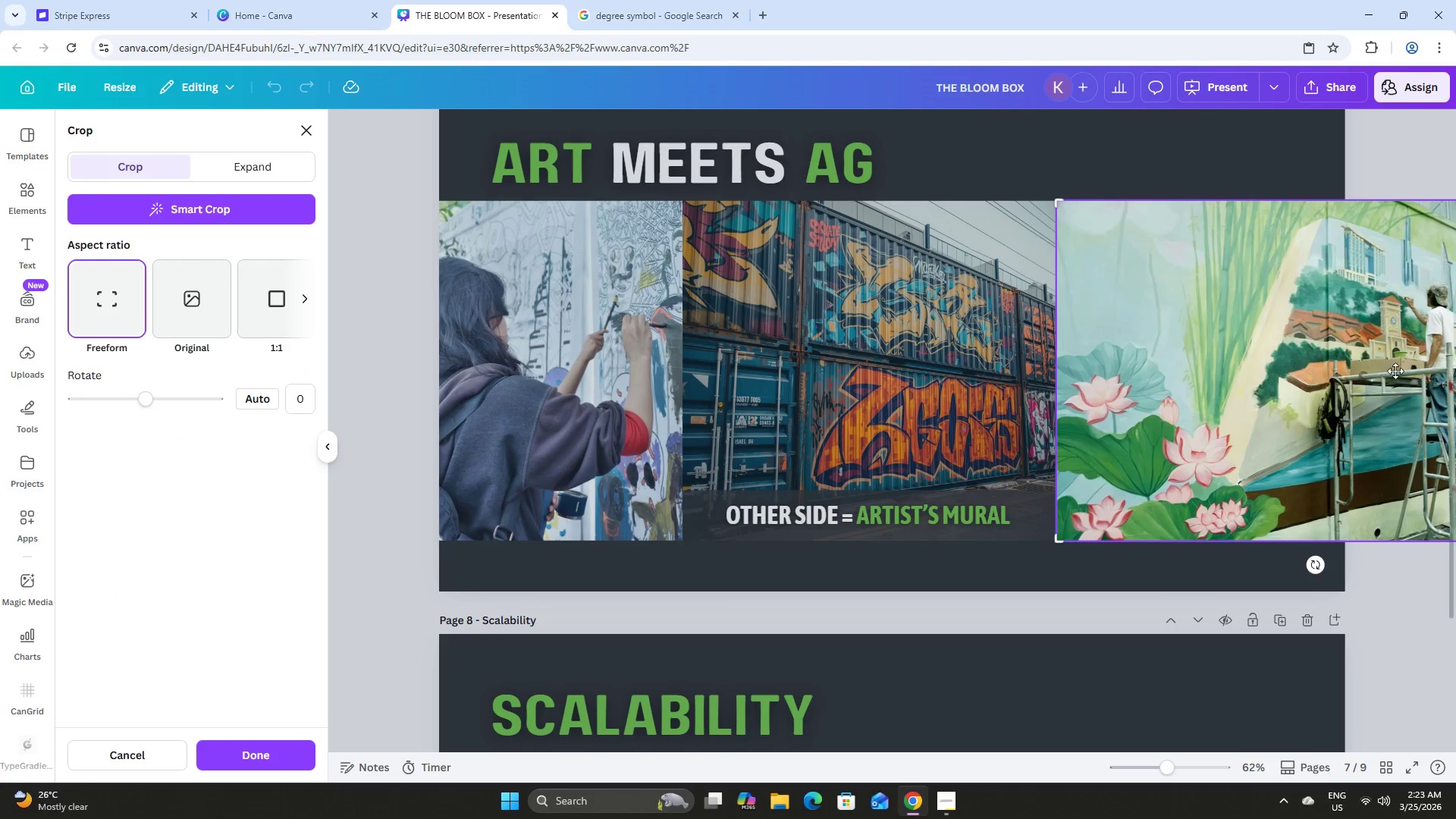 
left_click([1395, 371])
 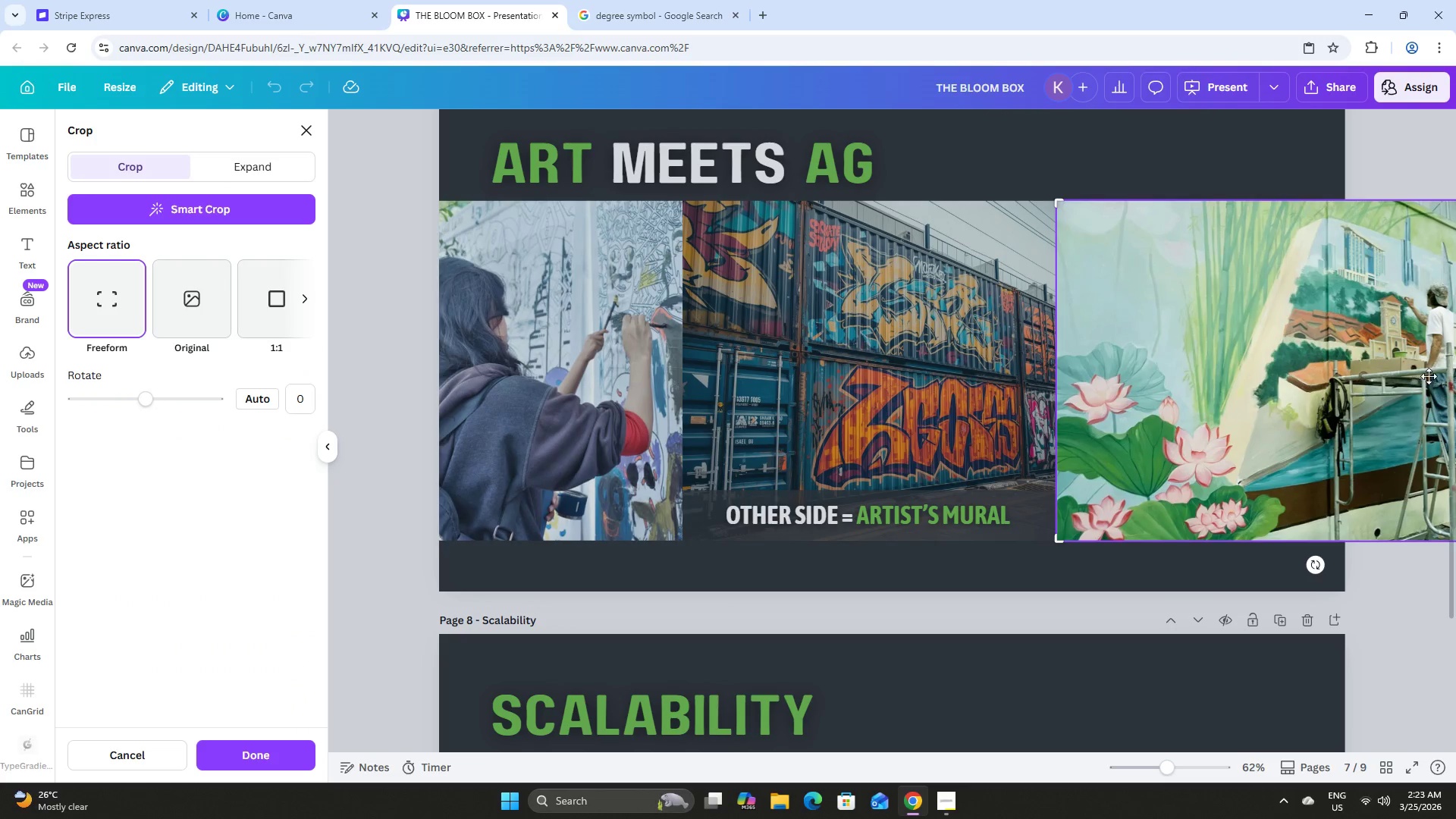 
left_click_drag(start_coordinate=[1429, 376], to_coordinate=[1283, 369])
 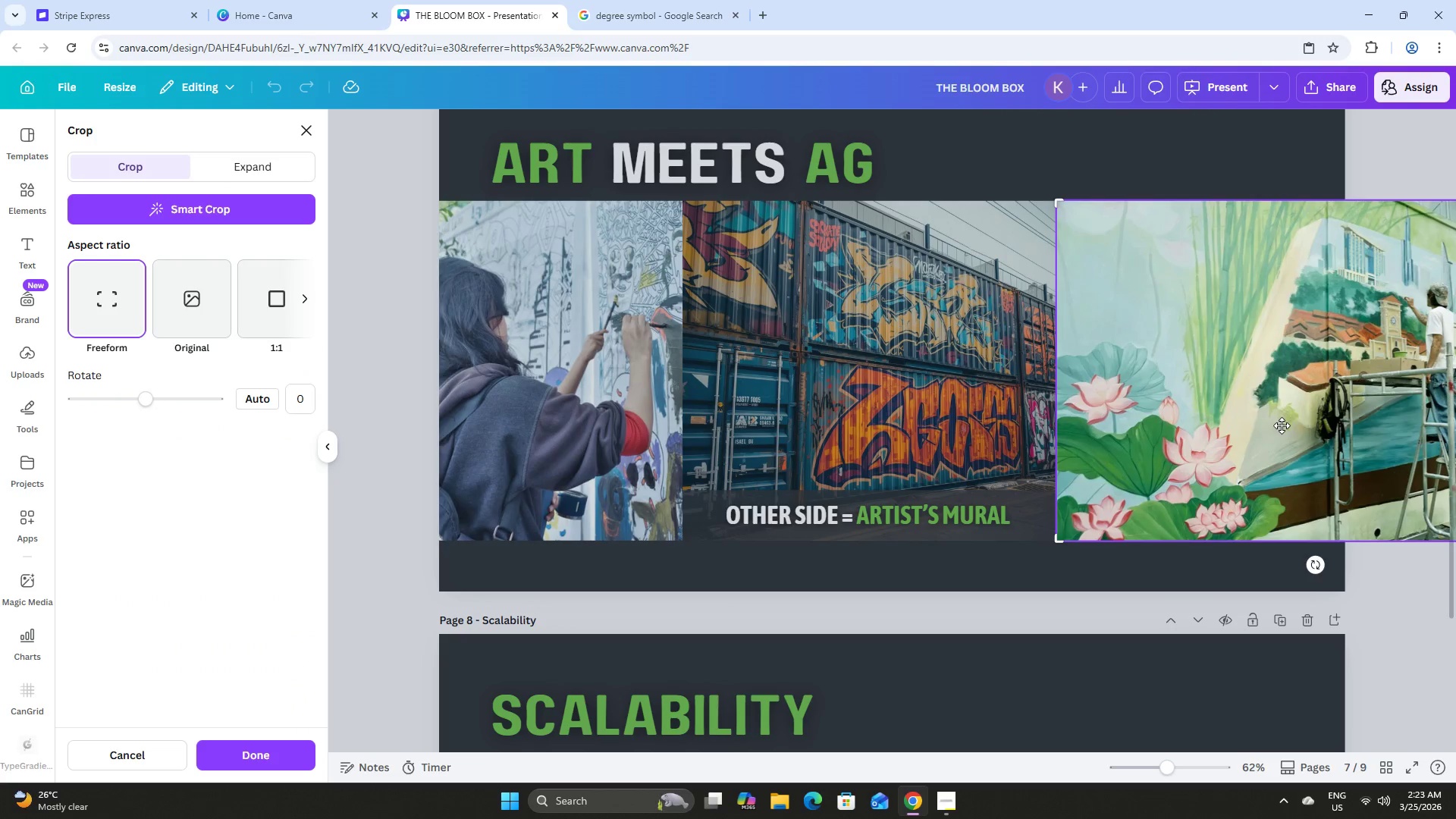 
left_click([1277, 424])
 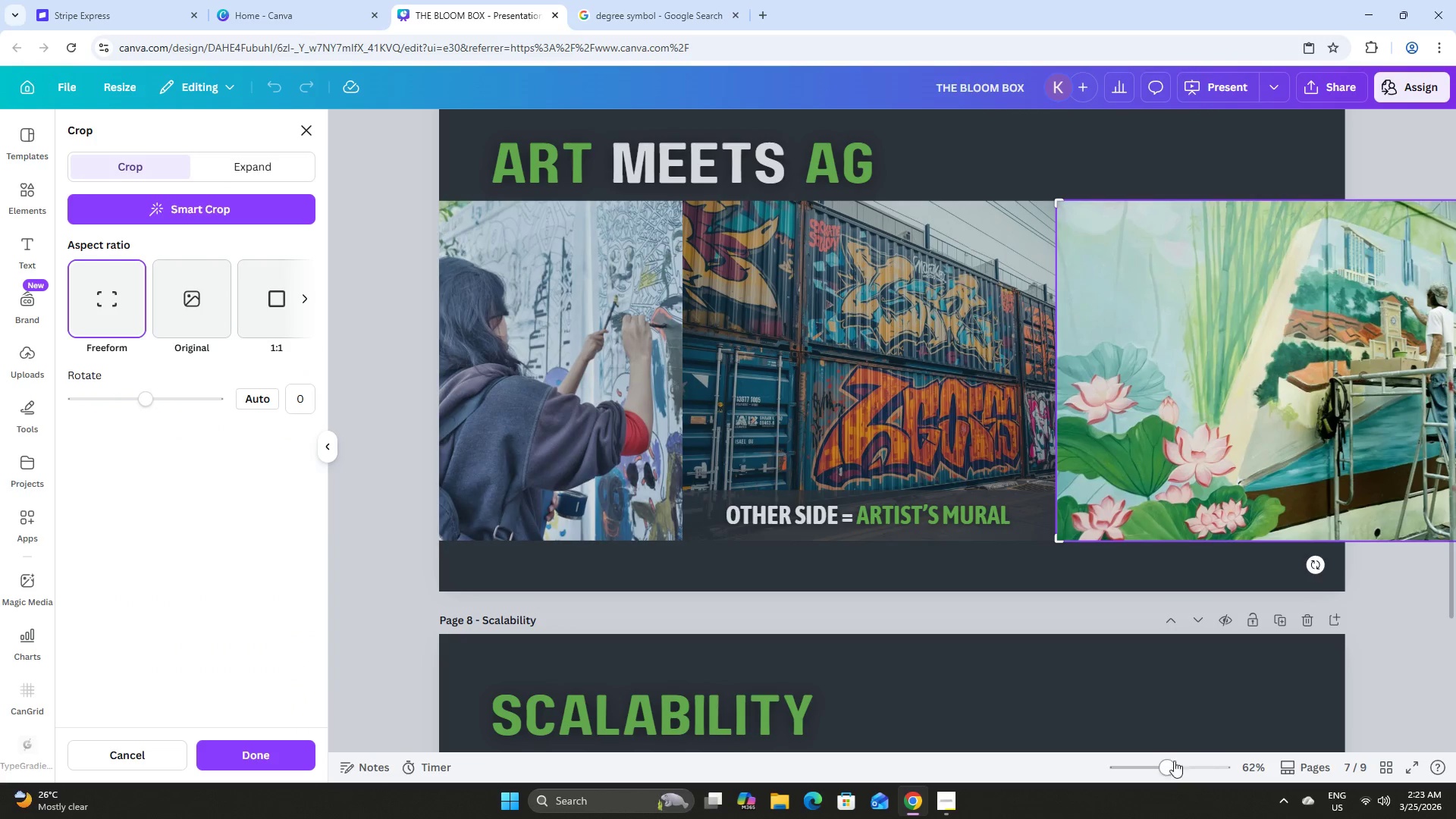 
left_click_drag(start_coordinate=[1166, 764], to_coordinate=[1152, 760])
 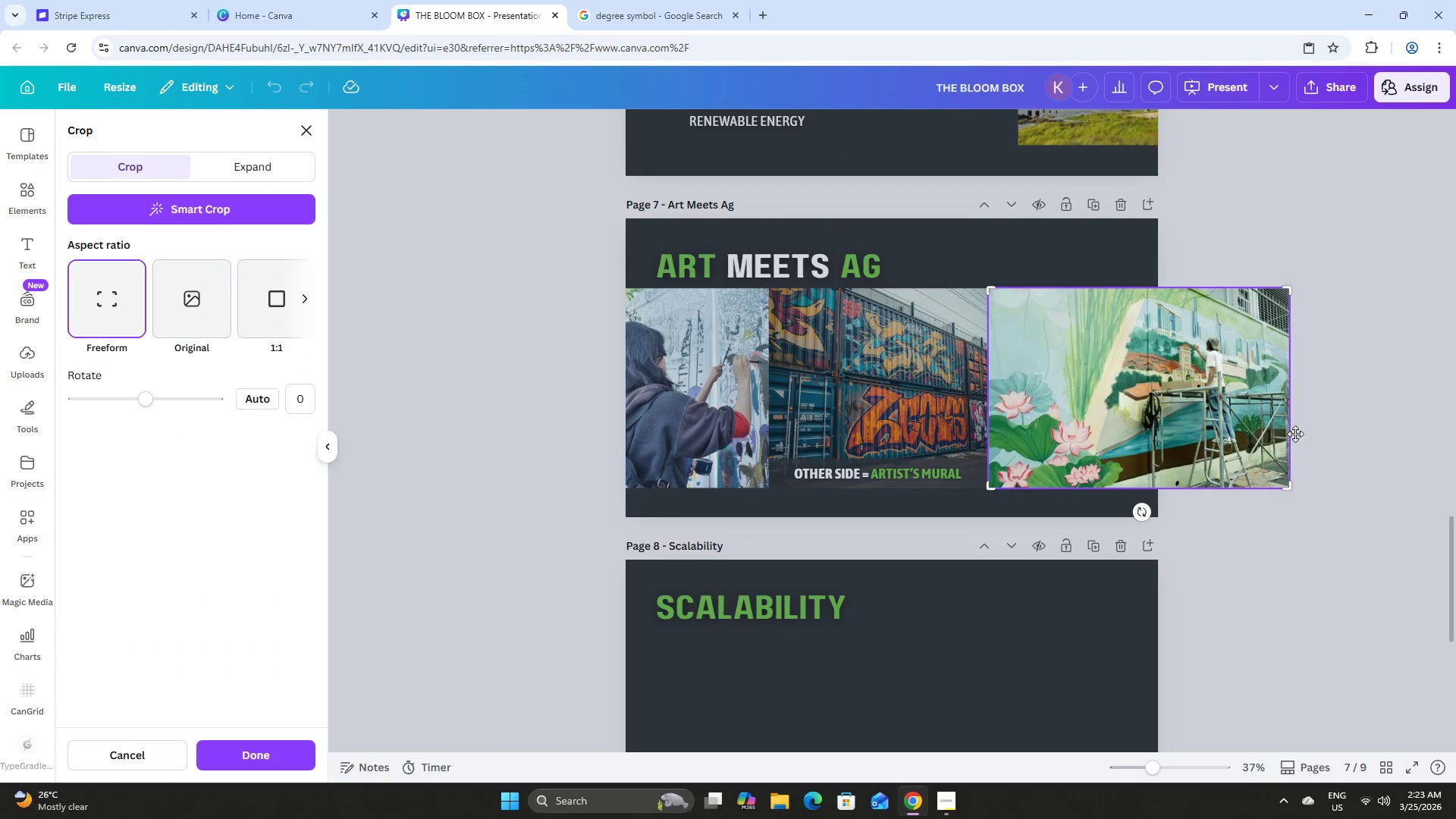 
left_click([1326, 432])
 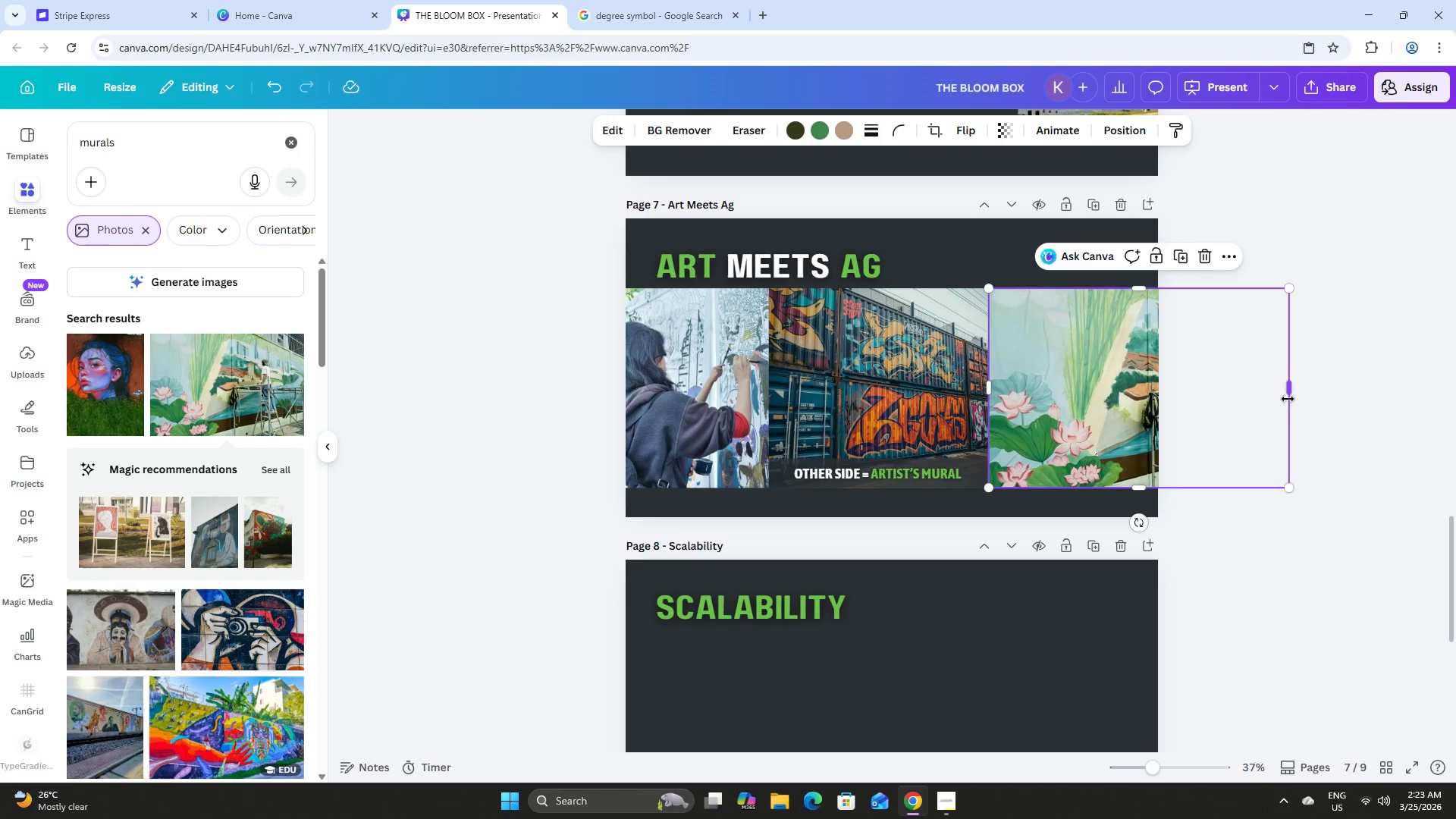 
left_click_drag(start_coordinate=[1288, 394], to_coordinate=[1156, 397])
 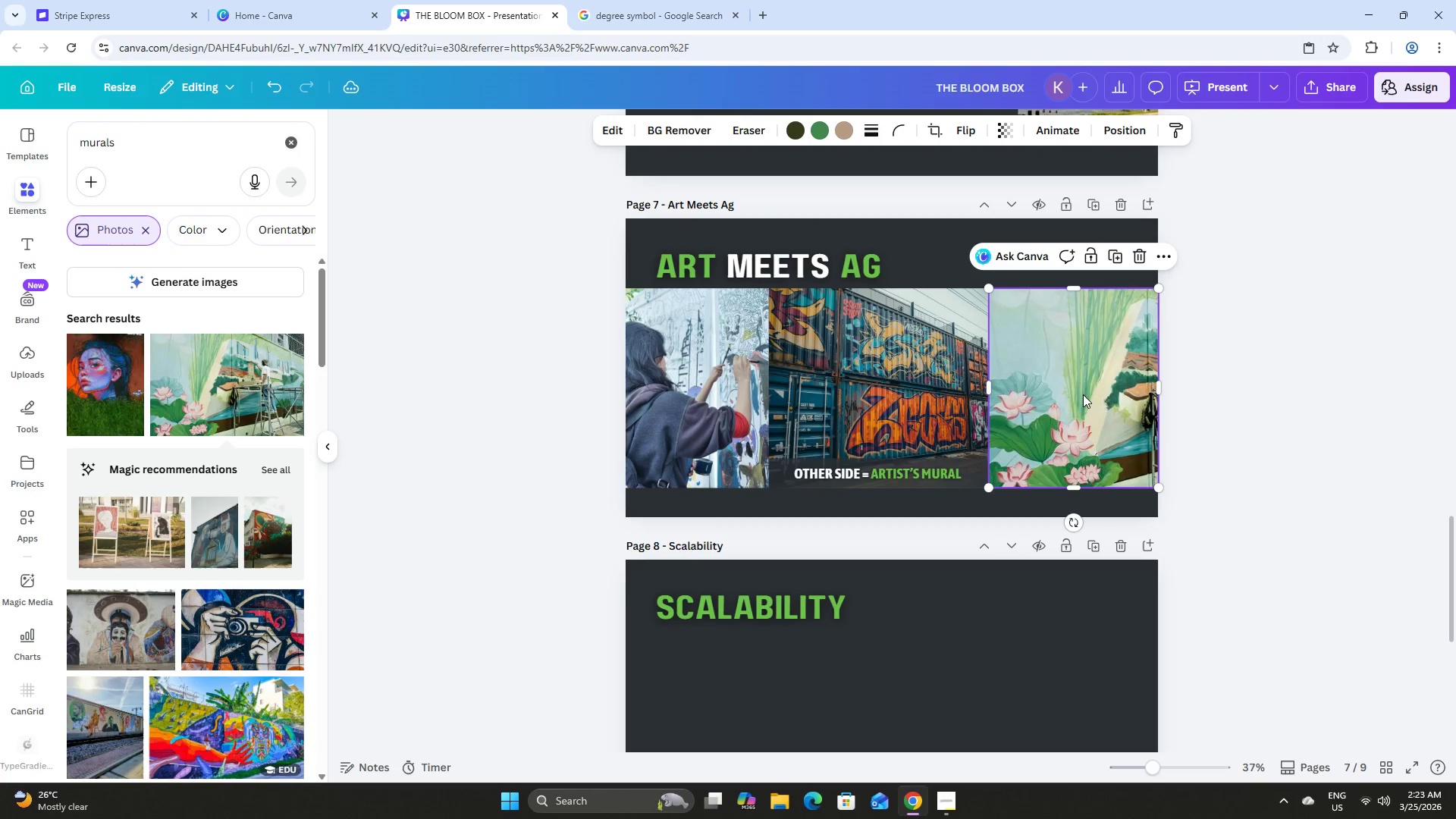 
double_click([1083, 394])
 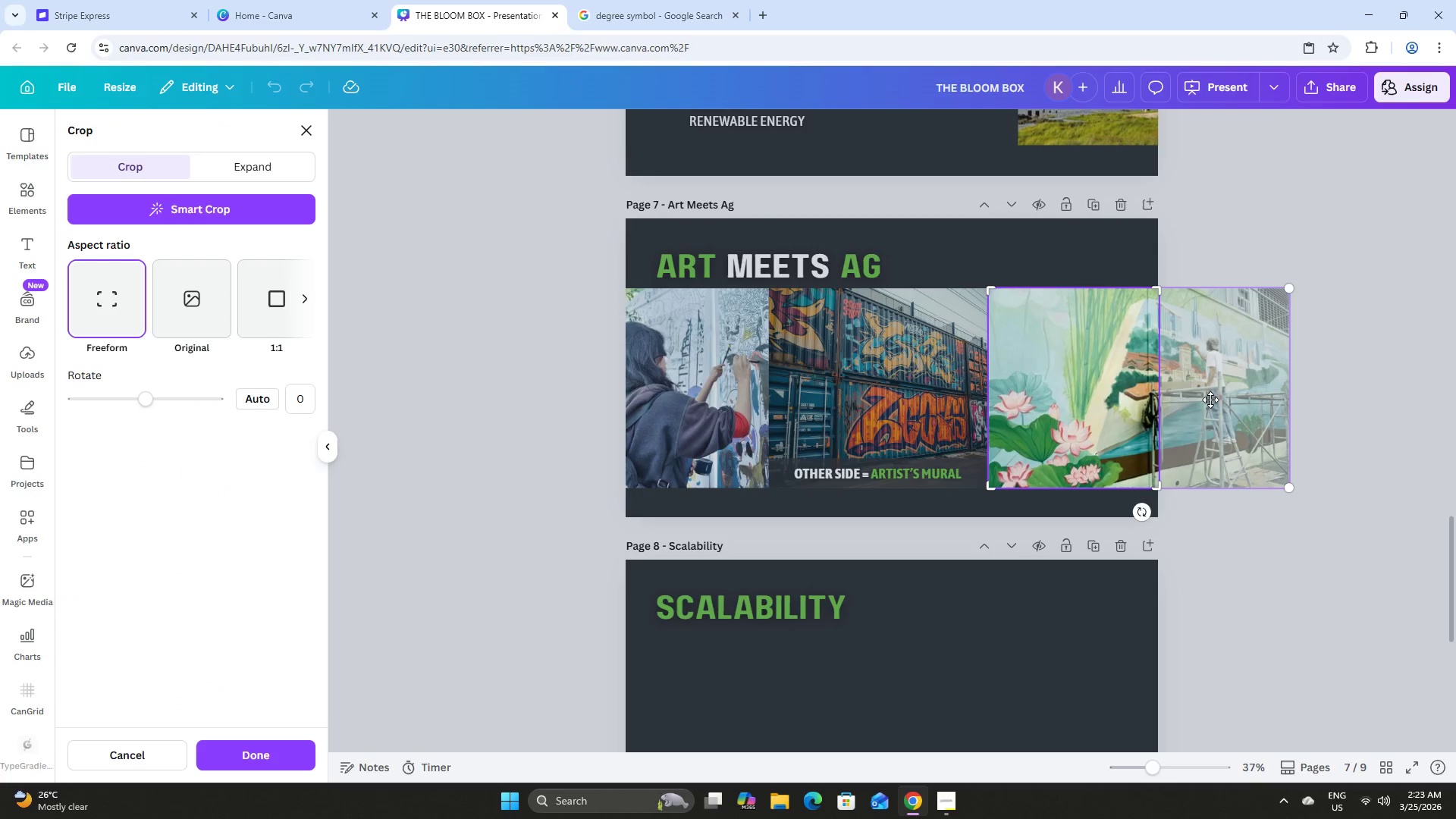 
left_click_drag(start_coordinate=[1213, 400], to_coordinate=[1050, 392])
 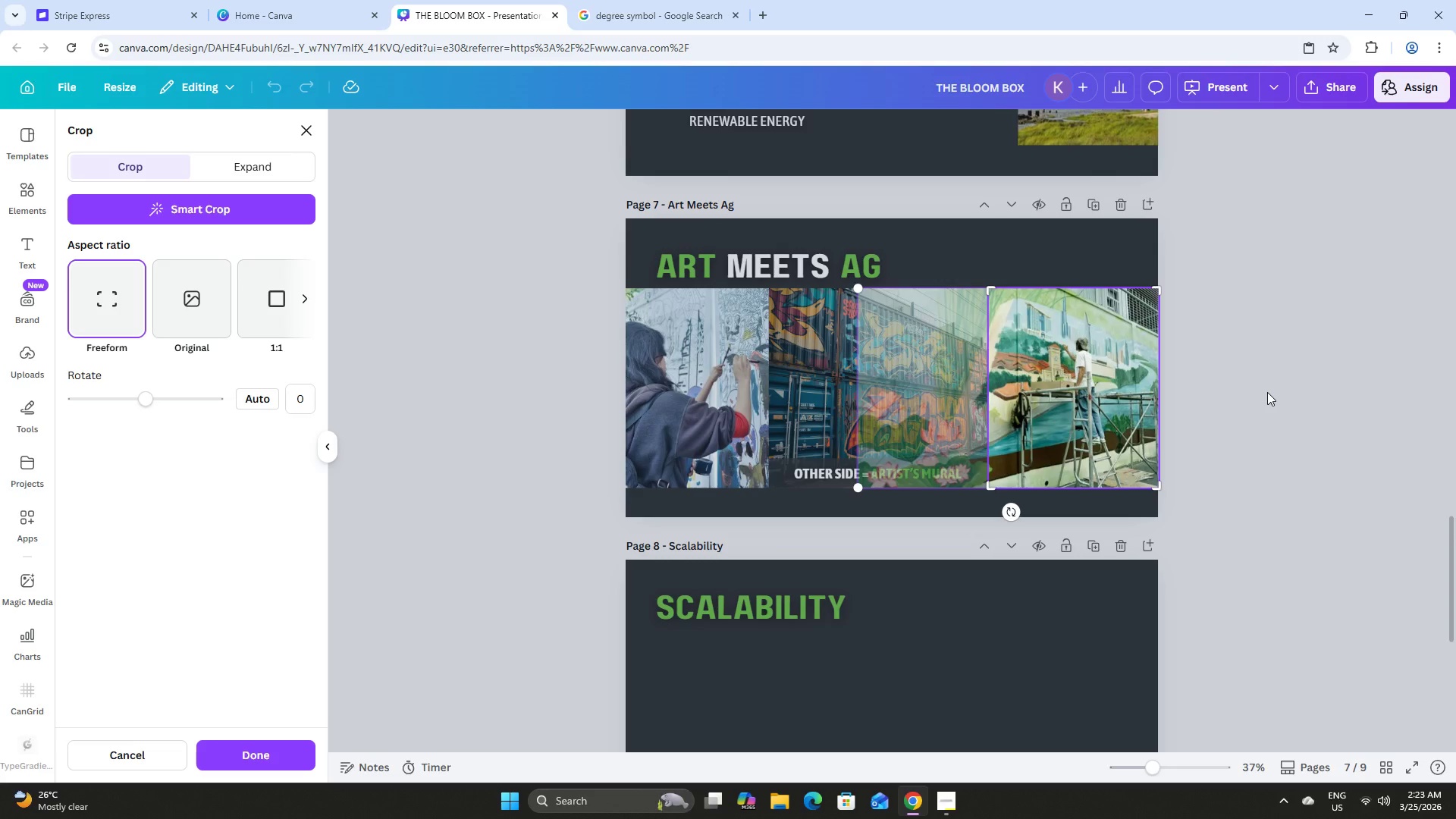 
left_click([1267, 392])
 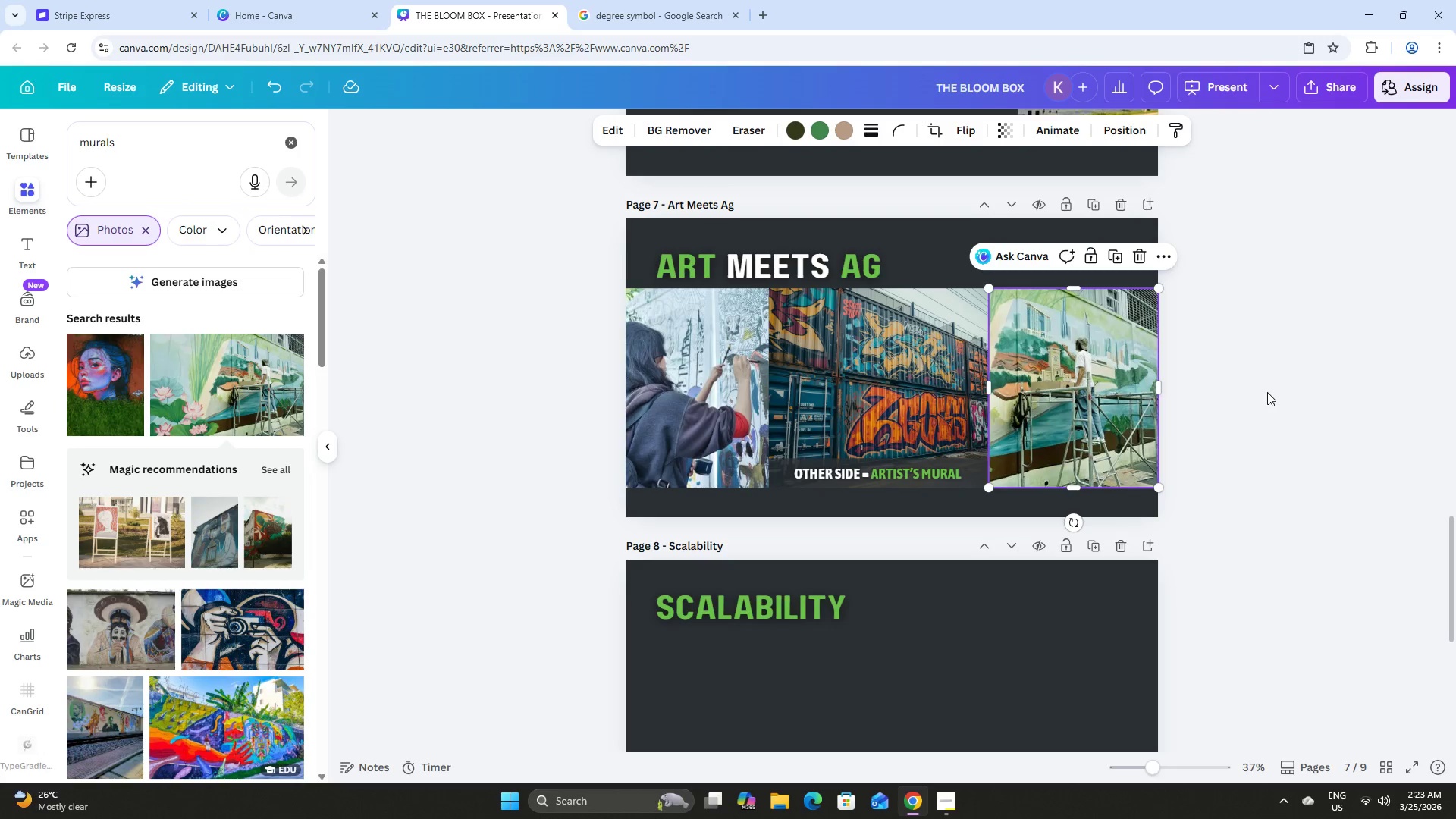 
left_click([1267, 392])
 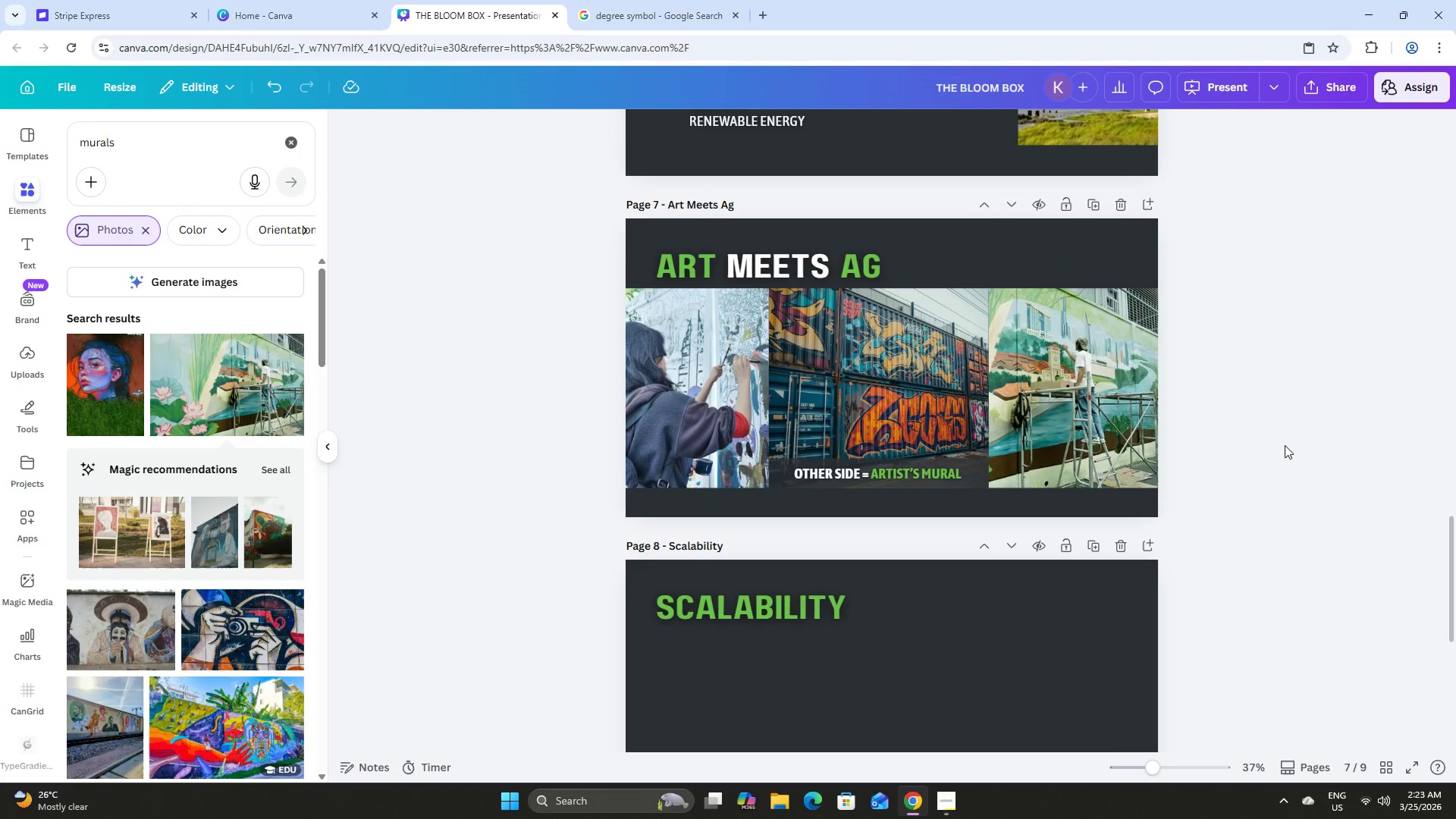 
left_click([1288, 458])
 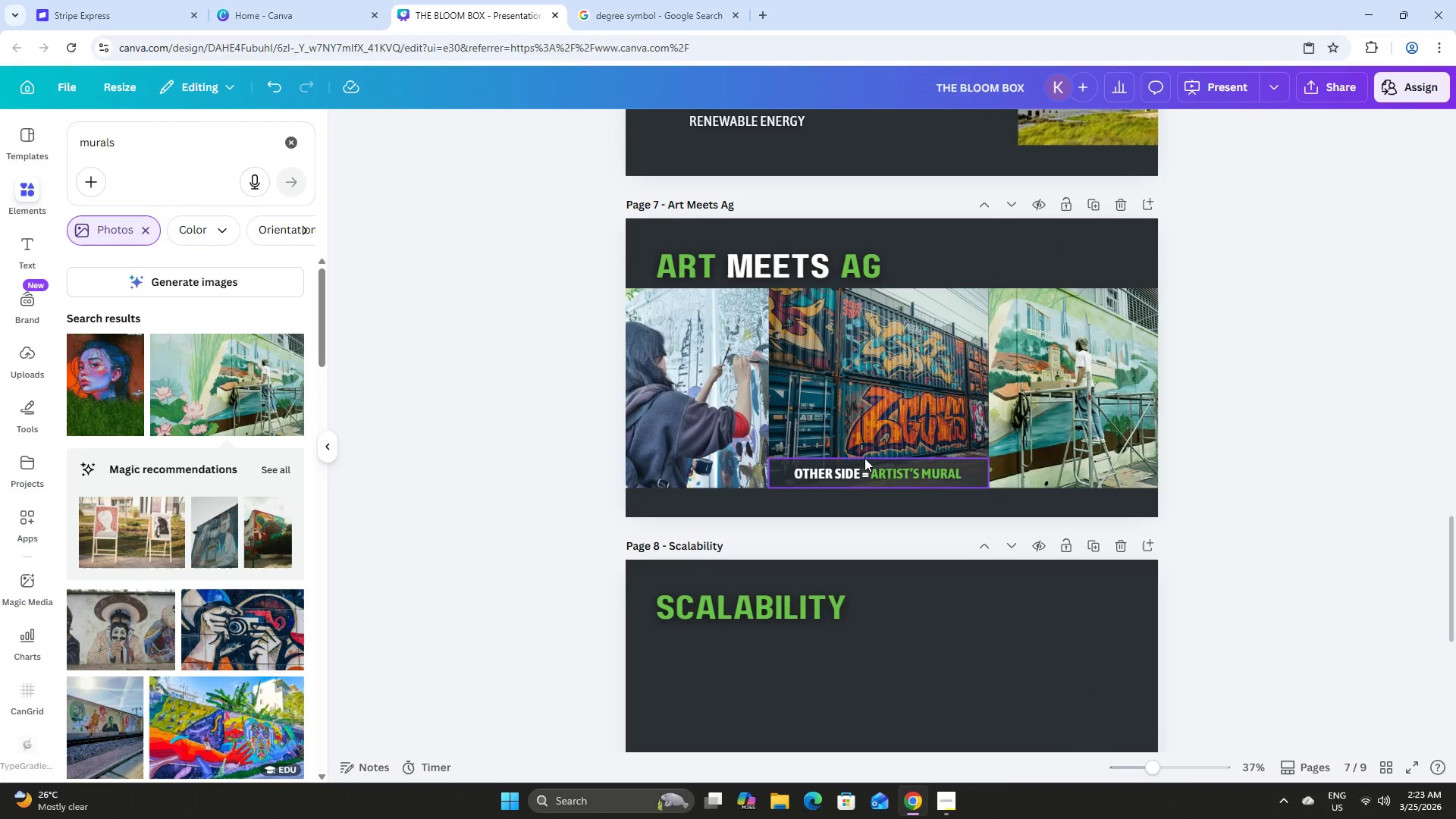 
left_click([864, 366])
 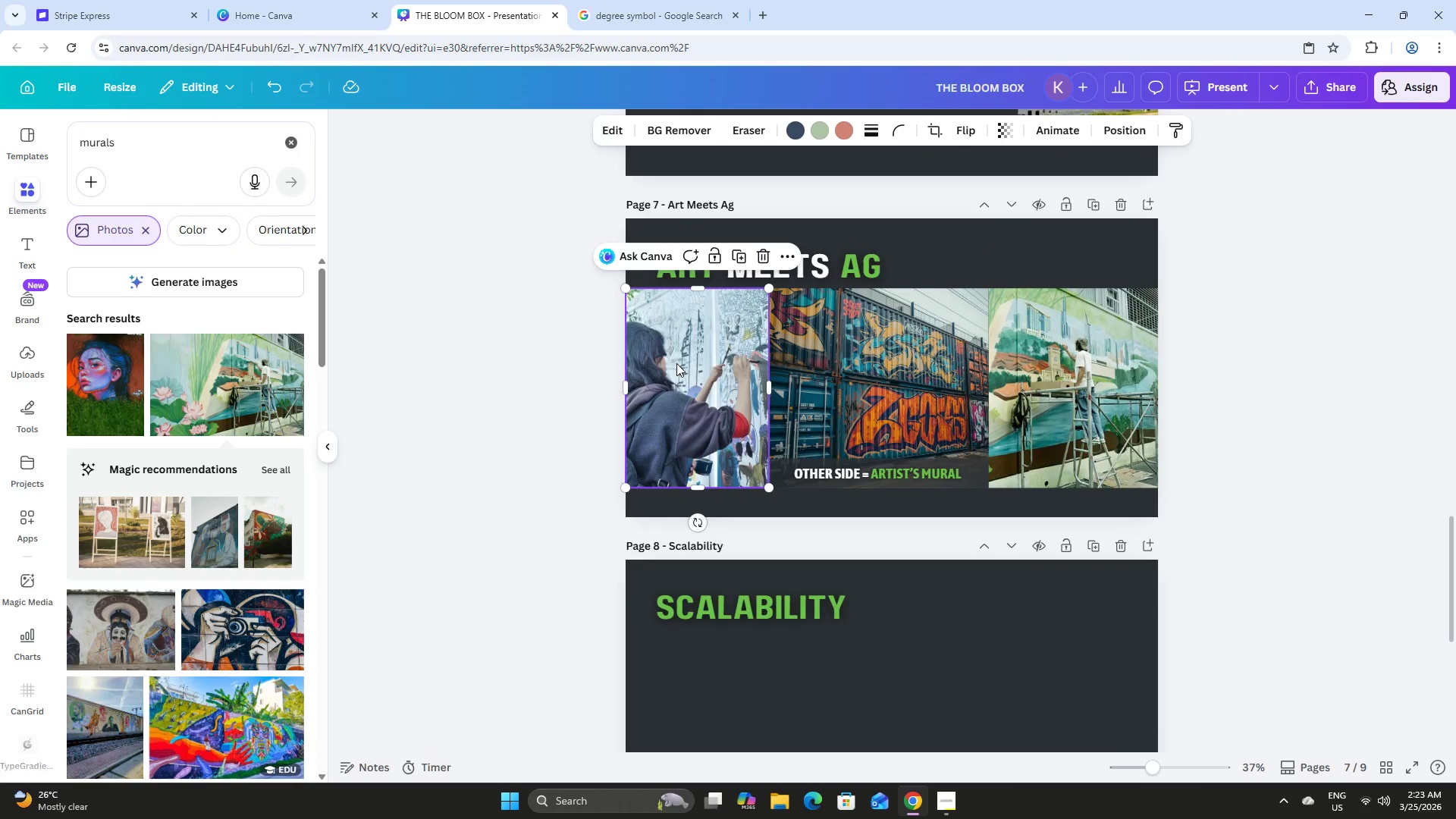 
left_click_drag(start_coordinate=[689, 365], to_coordinate=[971, 645])
 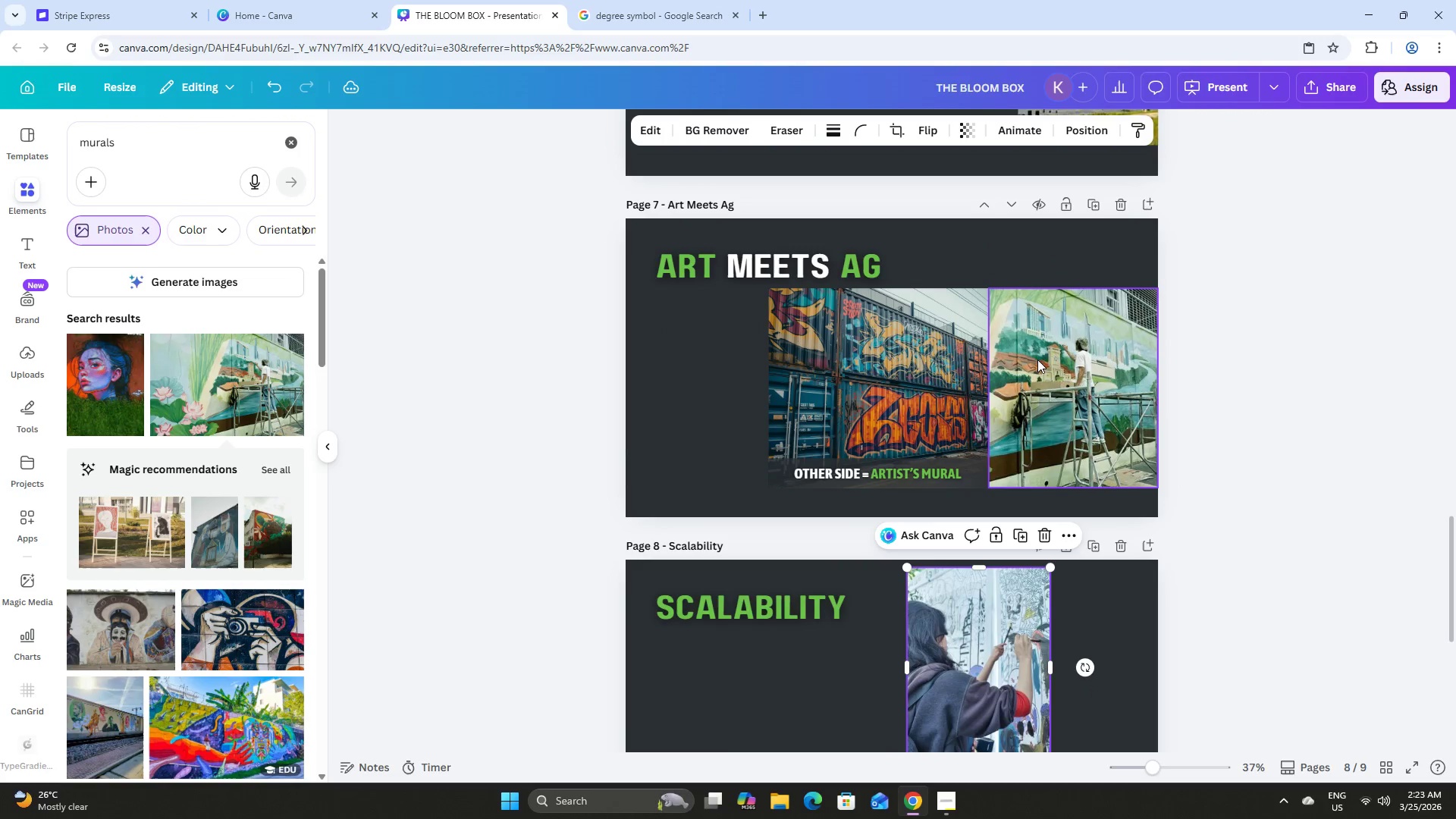 
left_click_drag(start_coordinate=[1037, 359], to_coordinate=[862, 616])
 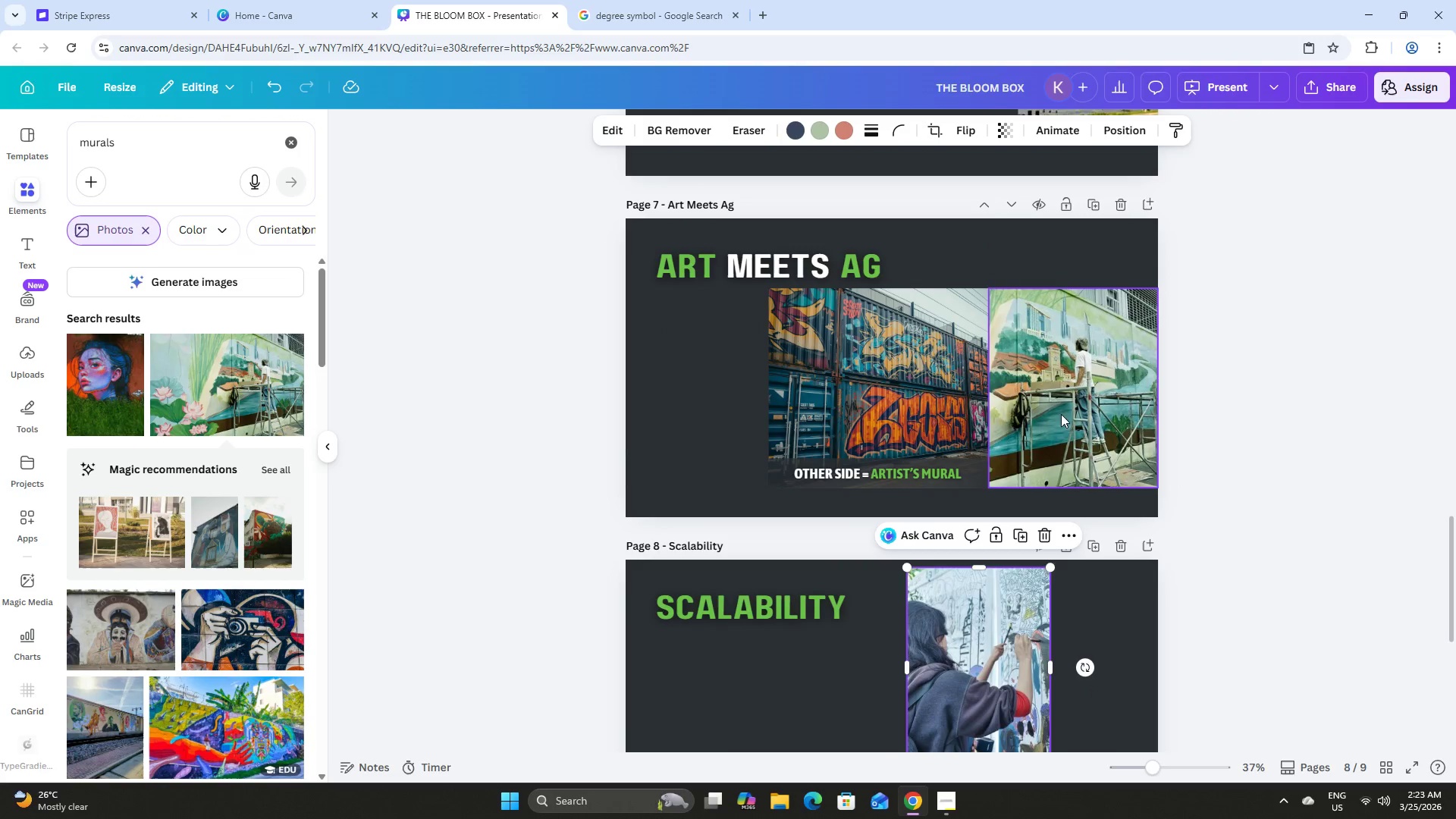 
left_click([1070, 390])
 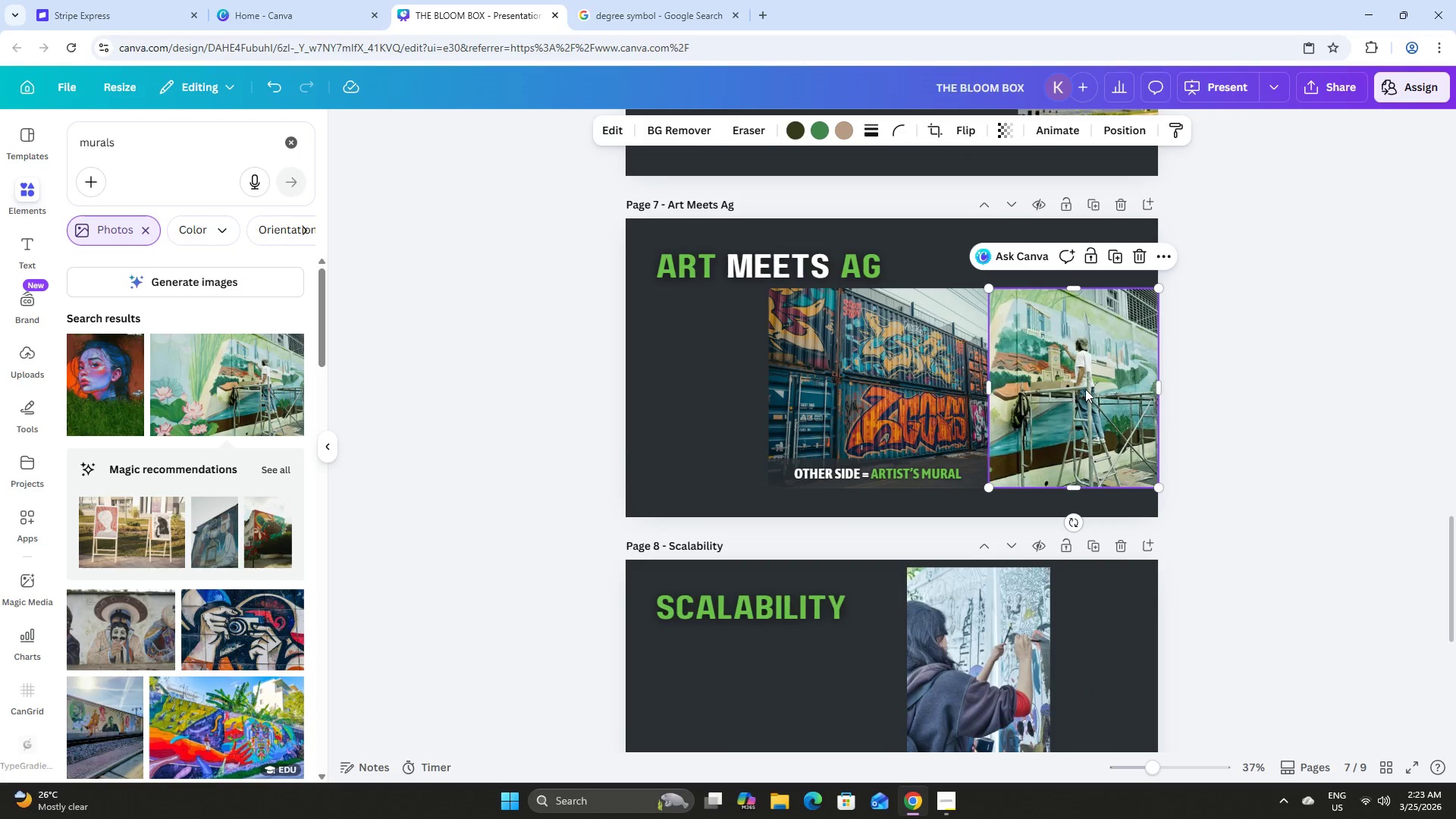 
left_click_drag(start_coordinate=[1085, 388], to_coordinate=[829, 689])
 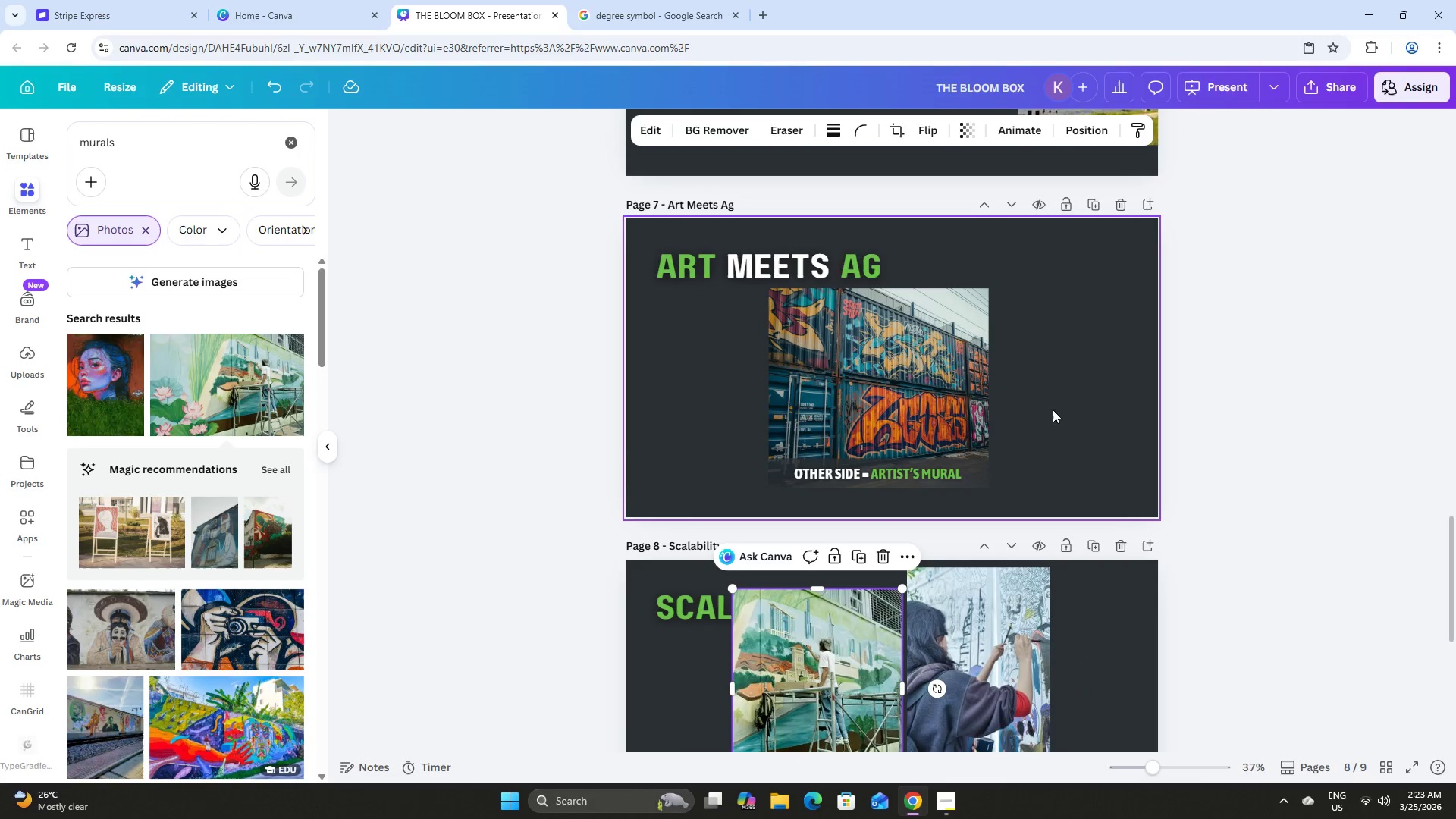 
left_click([1053, 410])
 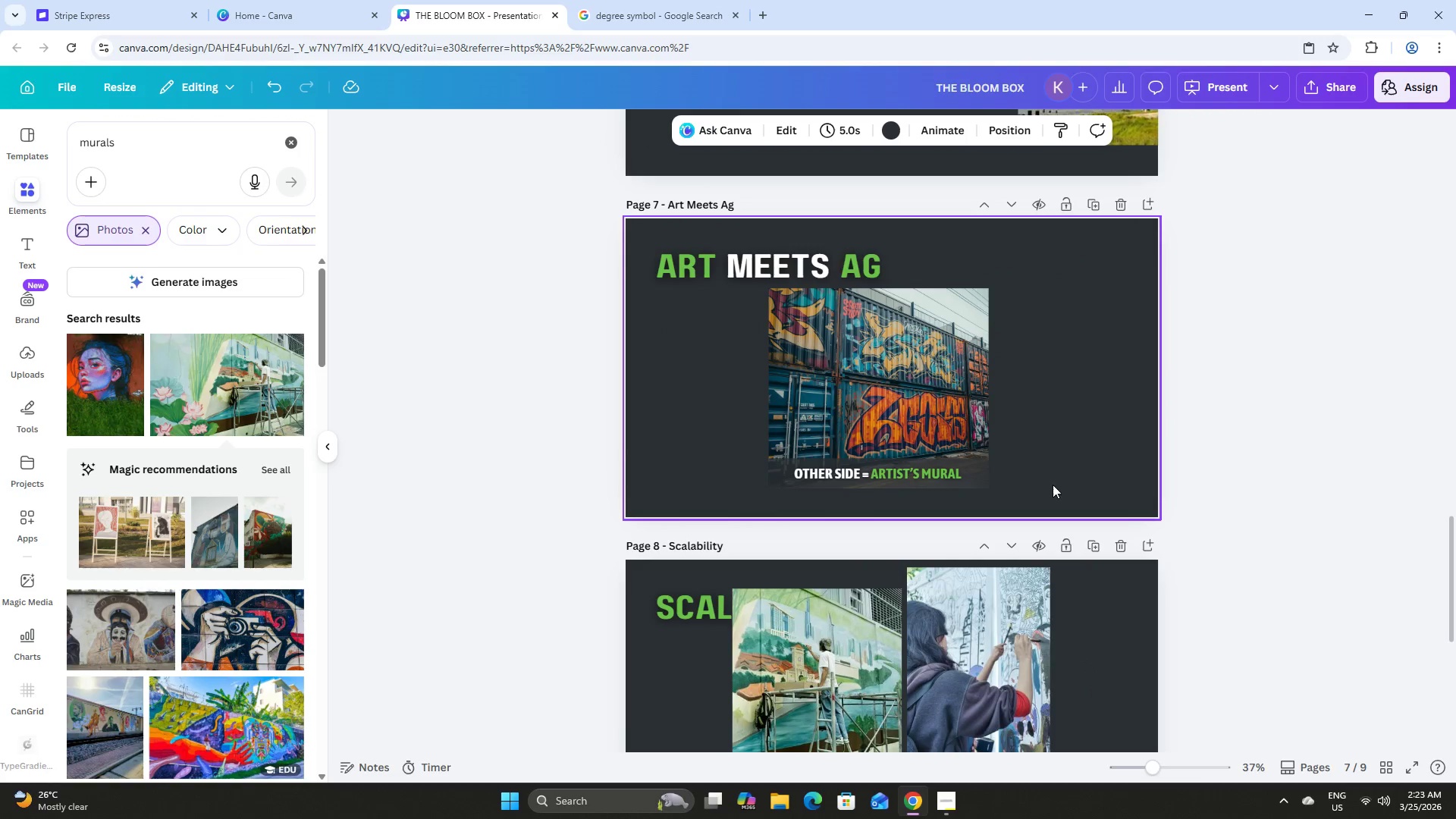 
left_click_drag(start_coordinate=[1053, 491], to_coordinate=[786, 393])
 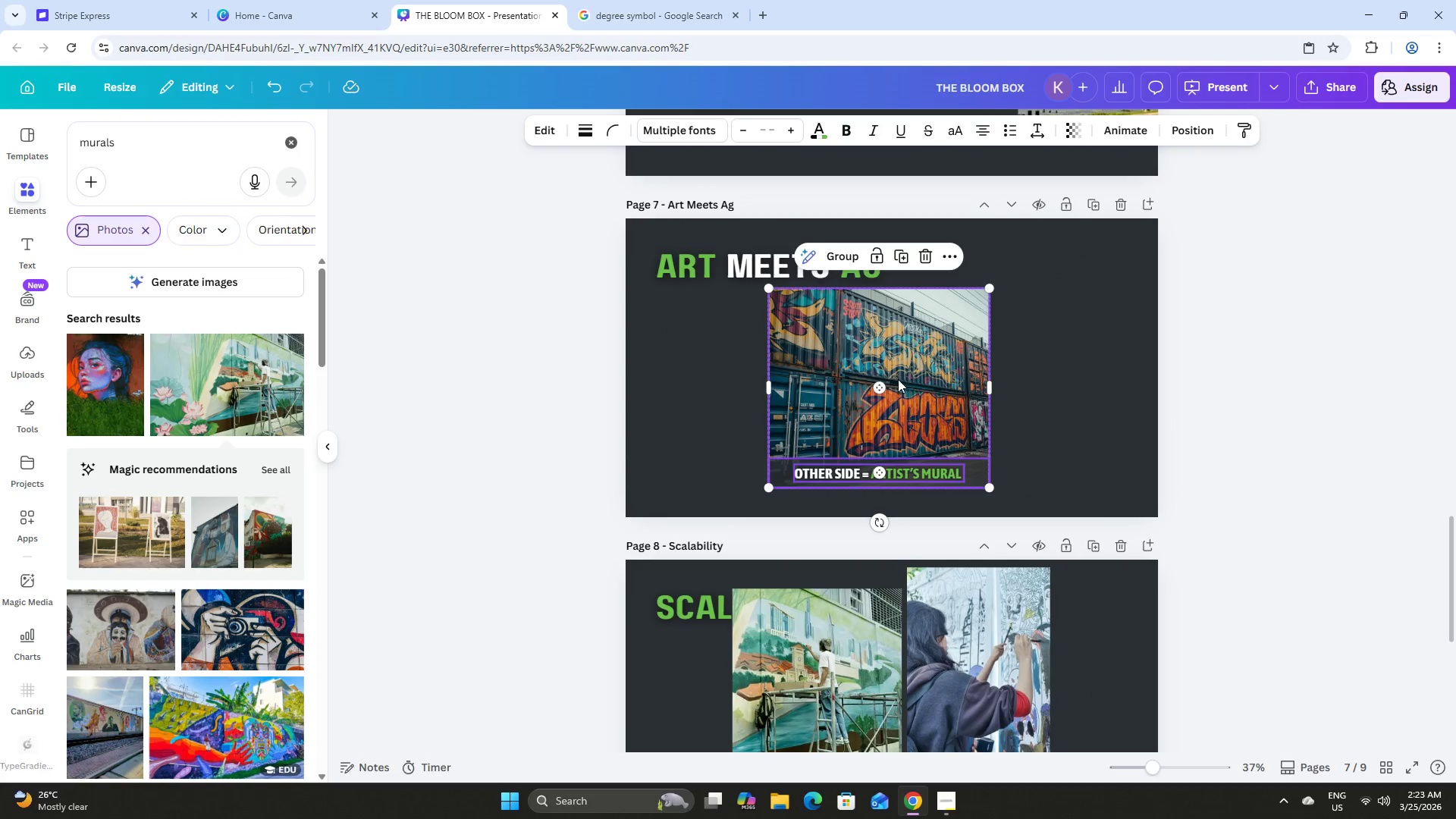 
left_click_drag(start_coordinate=[895, 379], to_coordinate=[911, 379])
 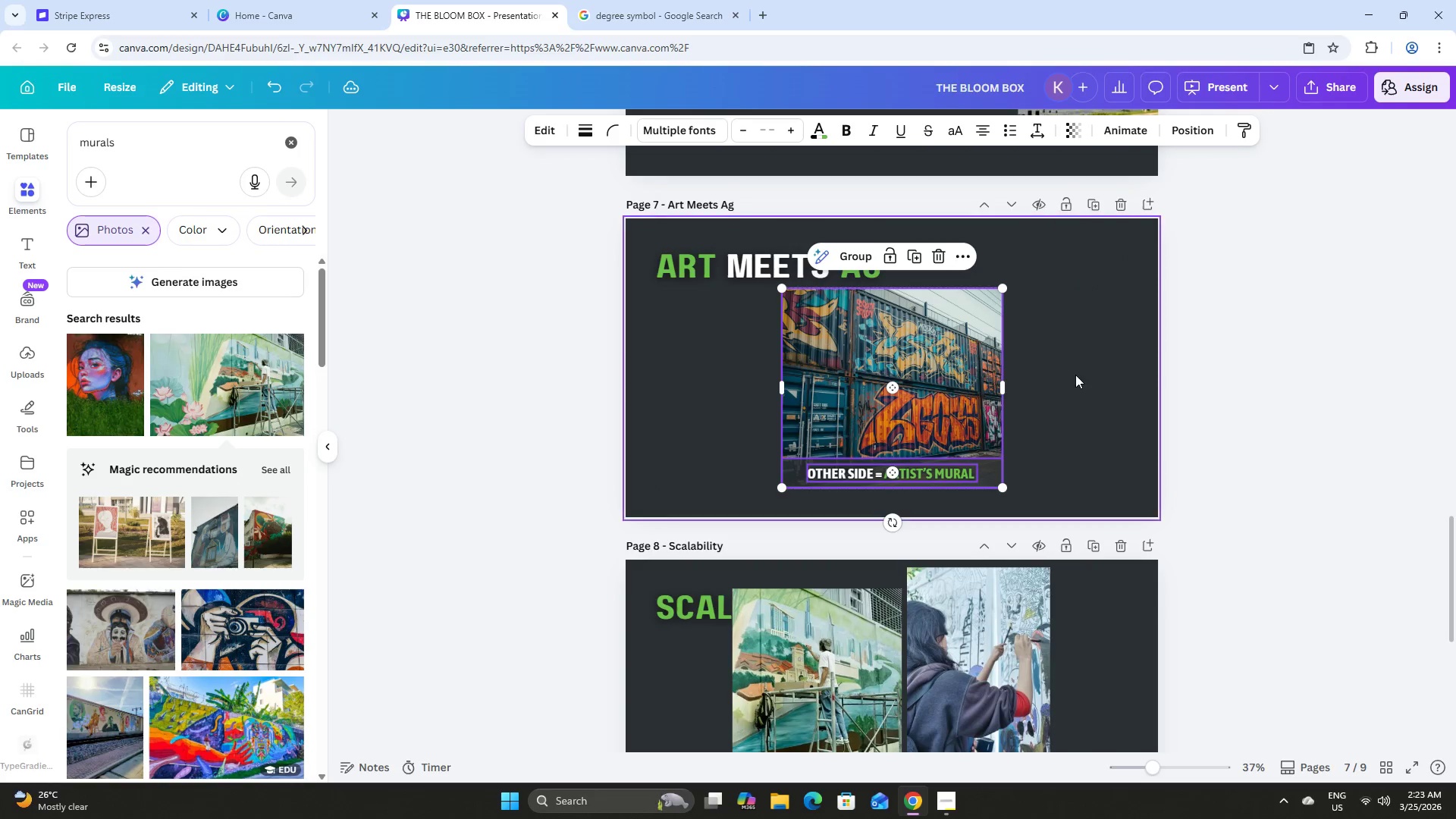 
left_click([1075, 375])
 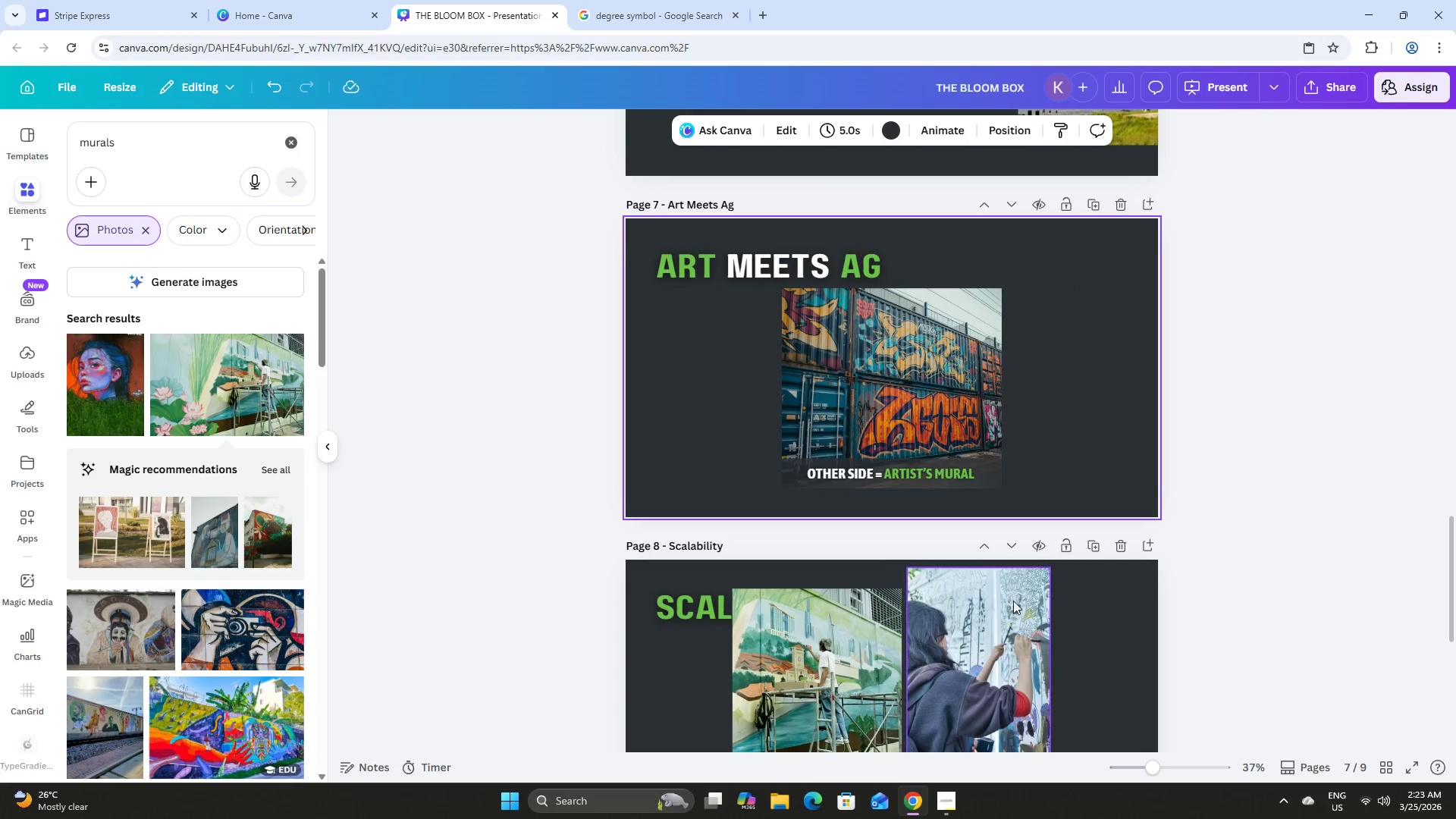 
left_click([1004, 616])
 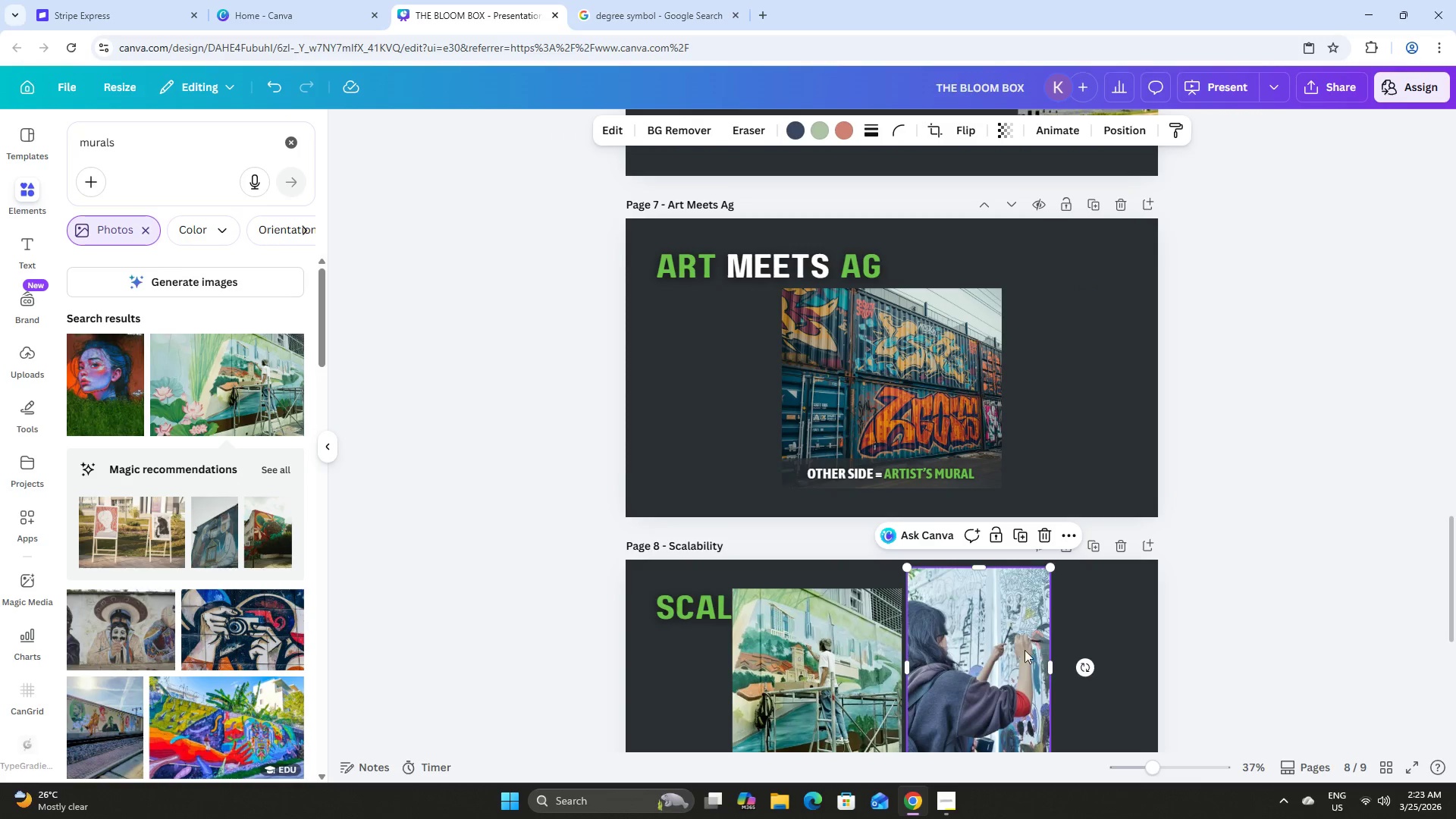 
left_click_drag(start_coordinate=[1027, 650], to_coordinate=[759, 371])
 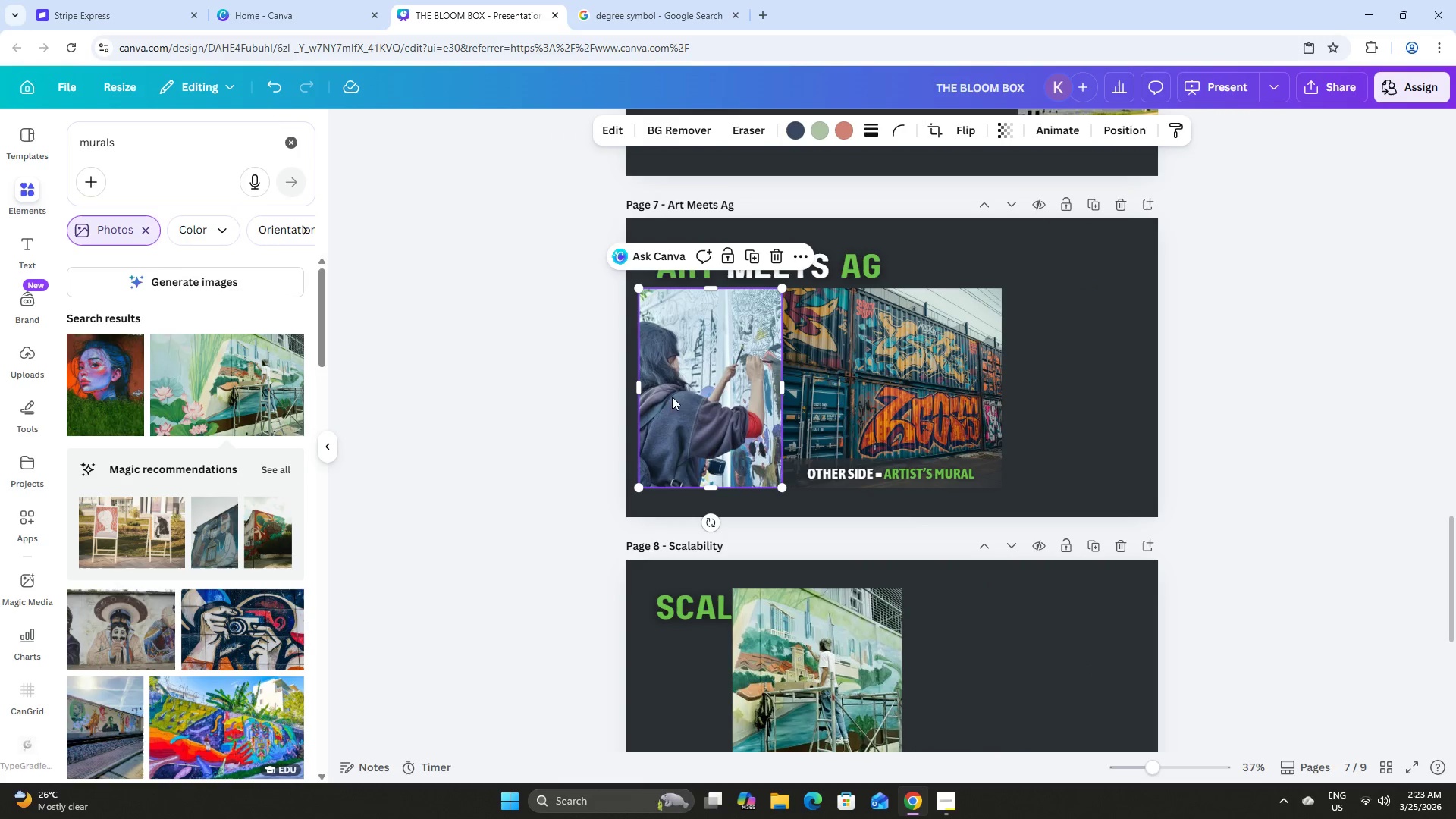 
left_click_drag(start_coordinate=[640, 385], to_coordinate=[626, 384])
 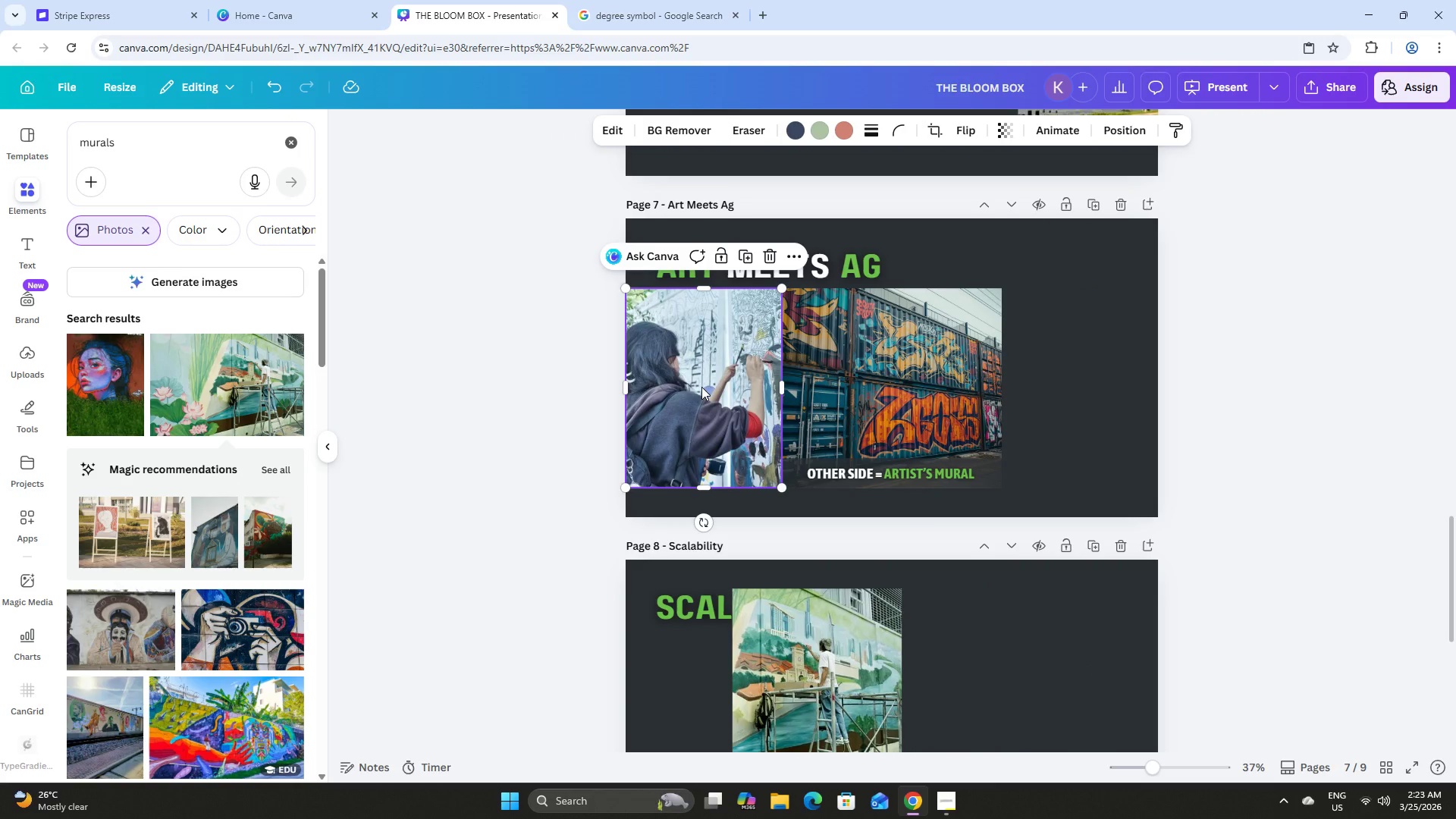 
double_click([701, 387])
 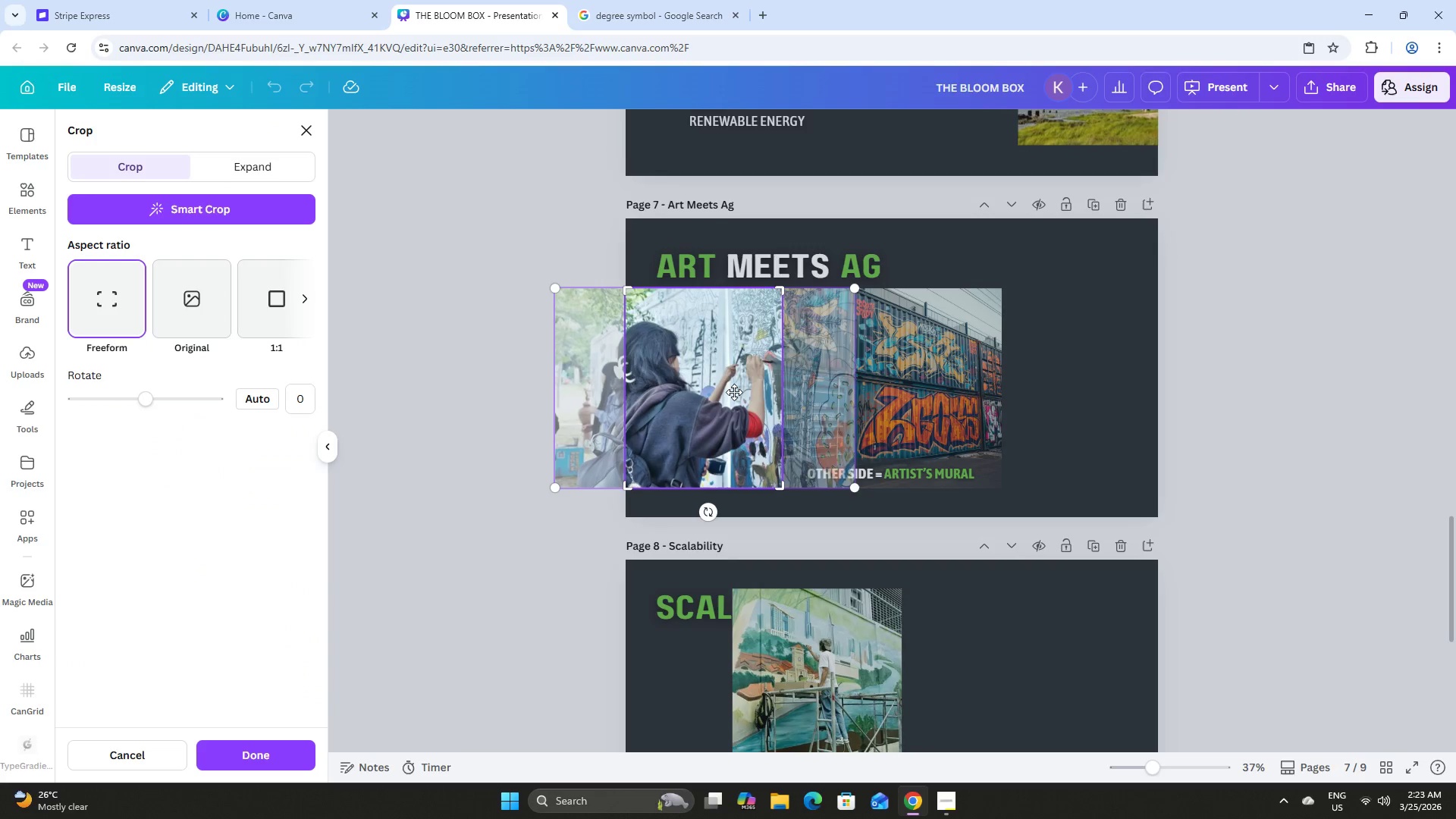 
left_click_drag(start_coordinate=[734, 392], to_coordinate=[711, 391])
 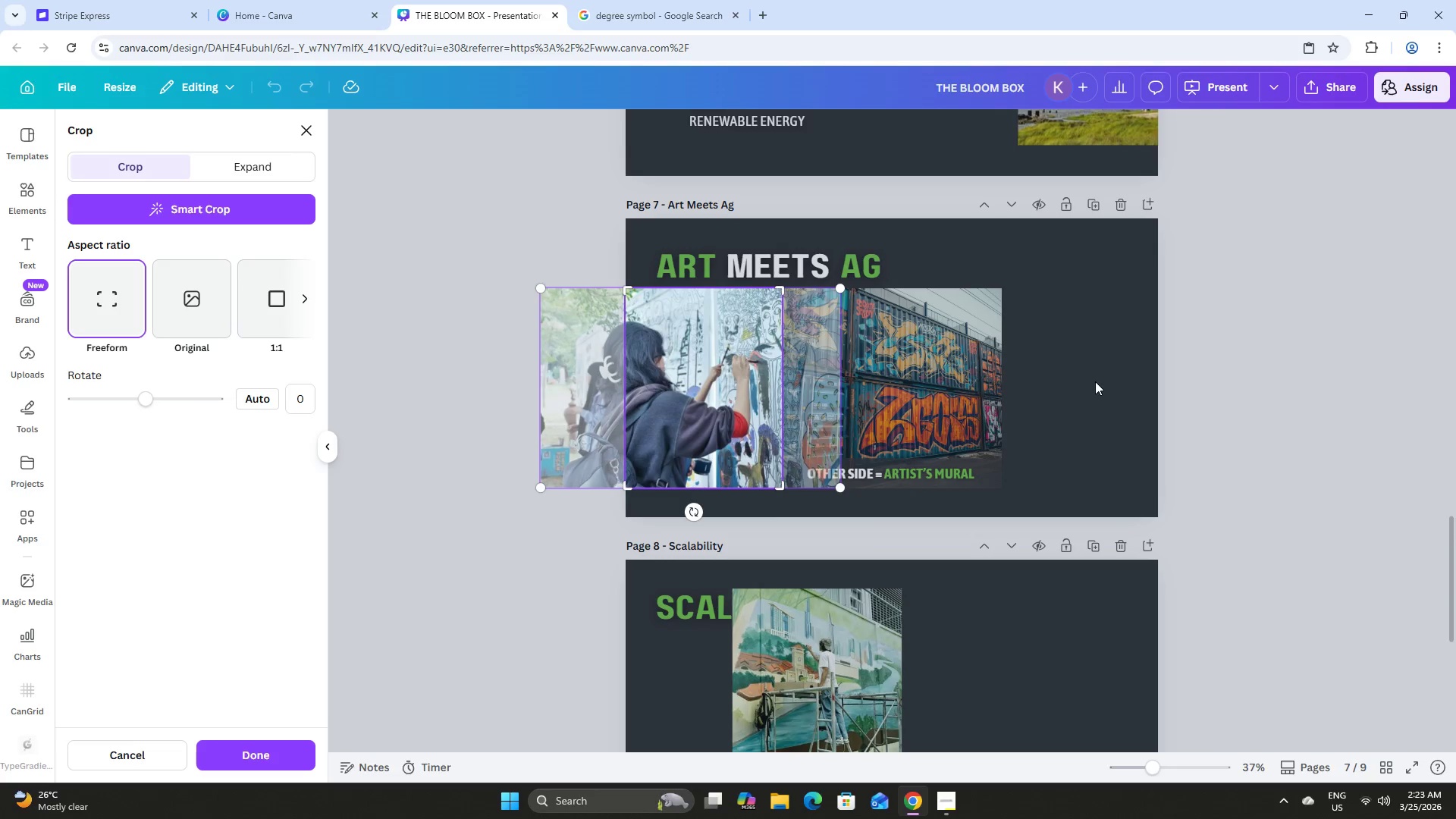 
left_click([1095, 381])
 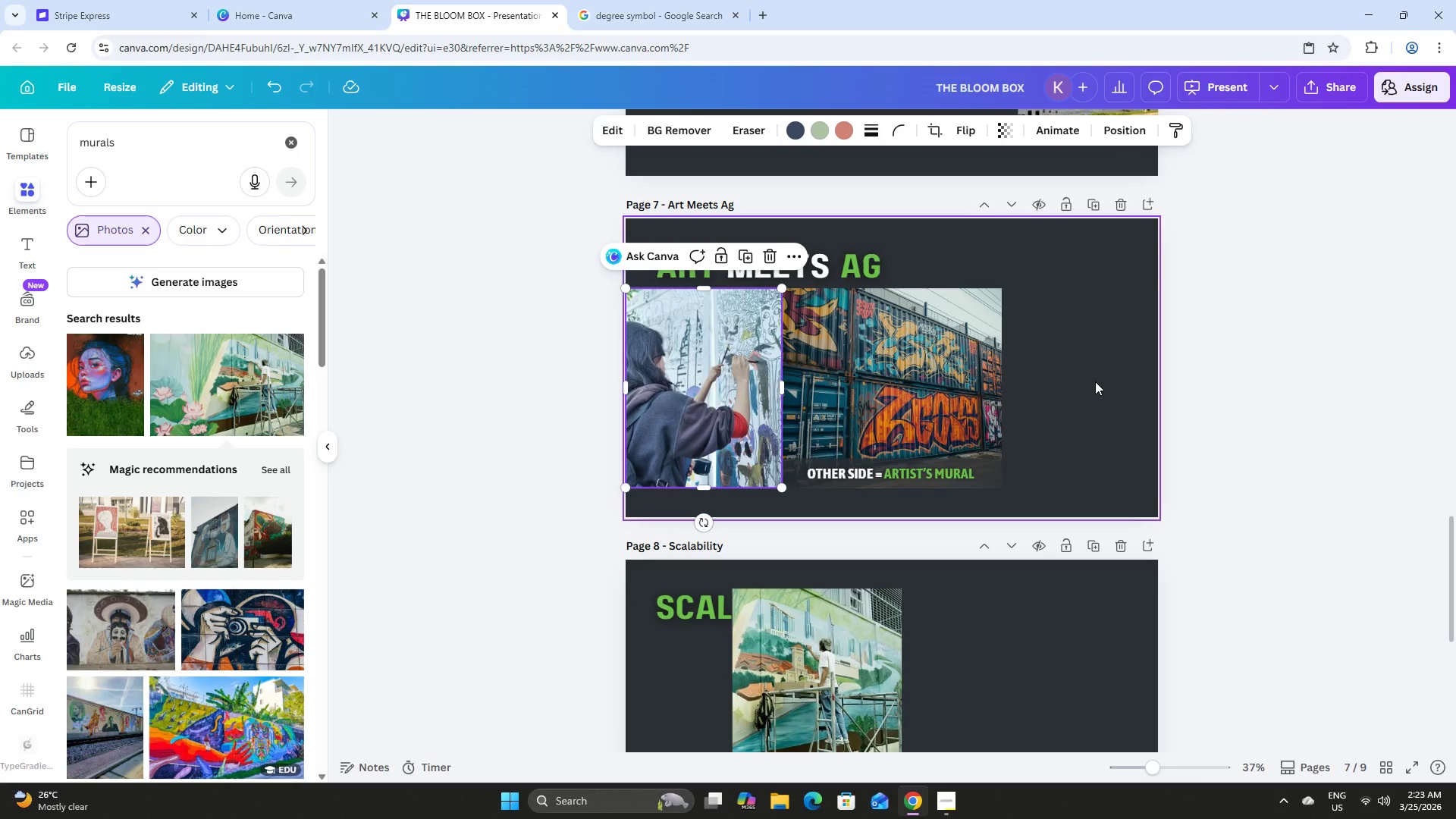 
left_click([1095, 381])
 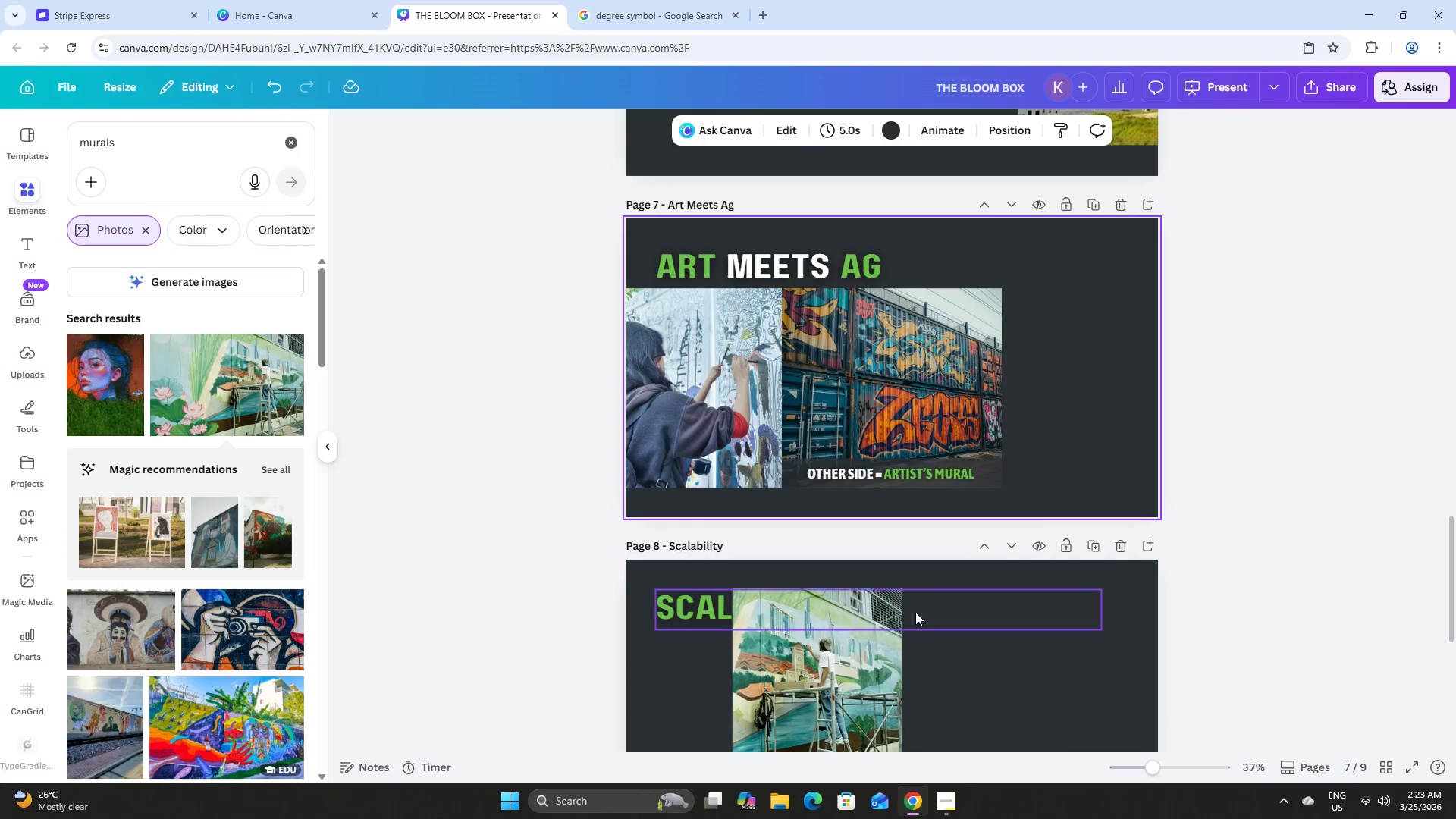 
left_click([856, 633])
 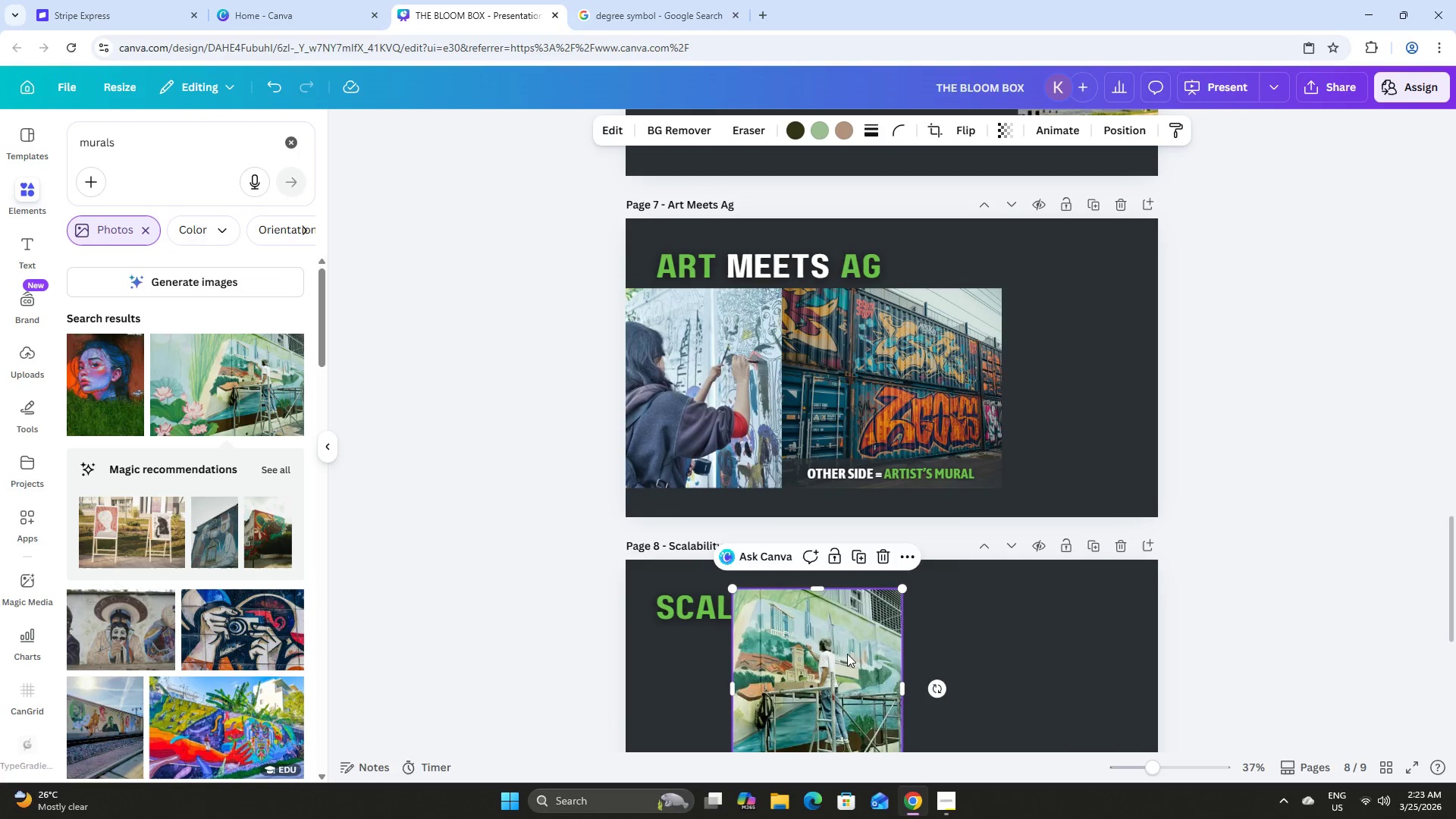 
left_click_drag(start_coordinate=[848, 654], to_coordinate=[1119, 353])
 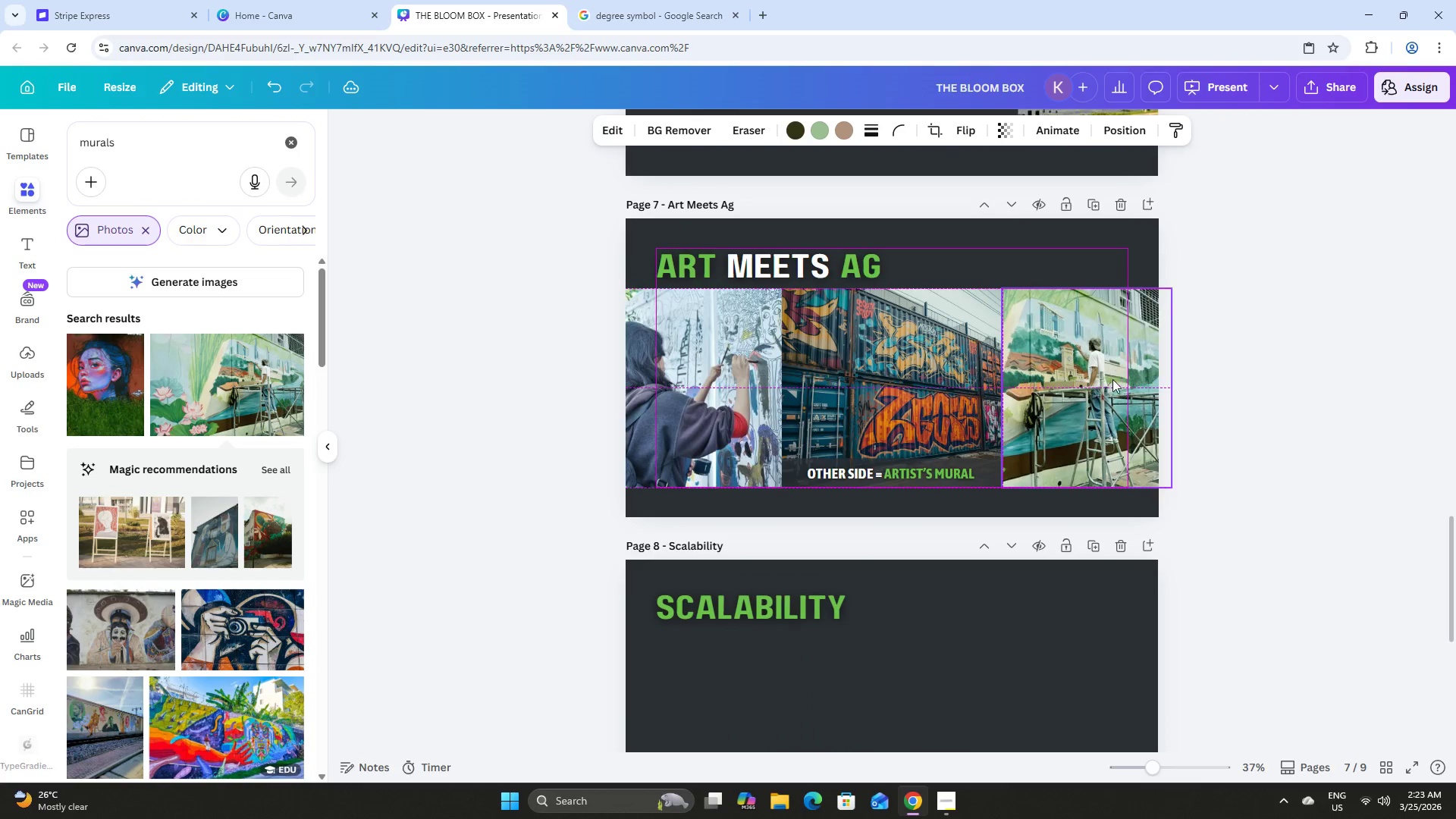 
left_click([1207, 403])
 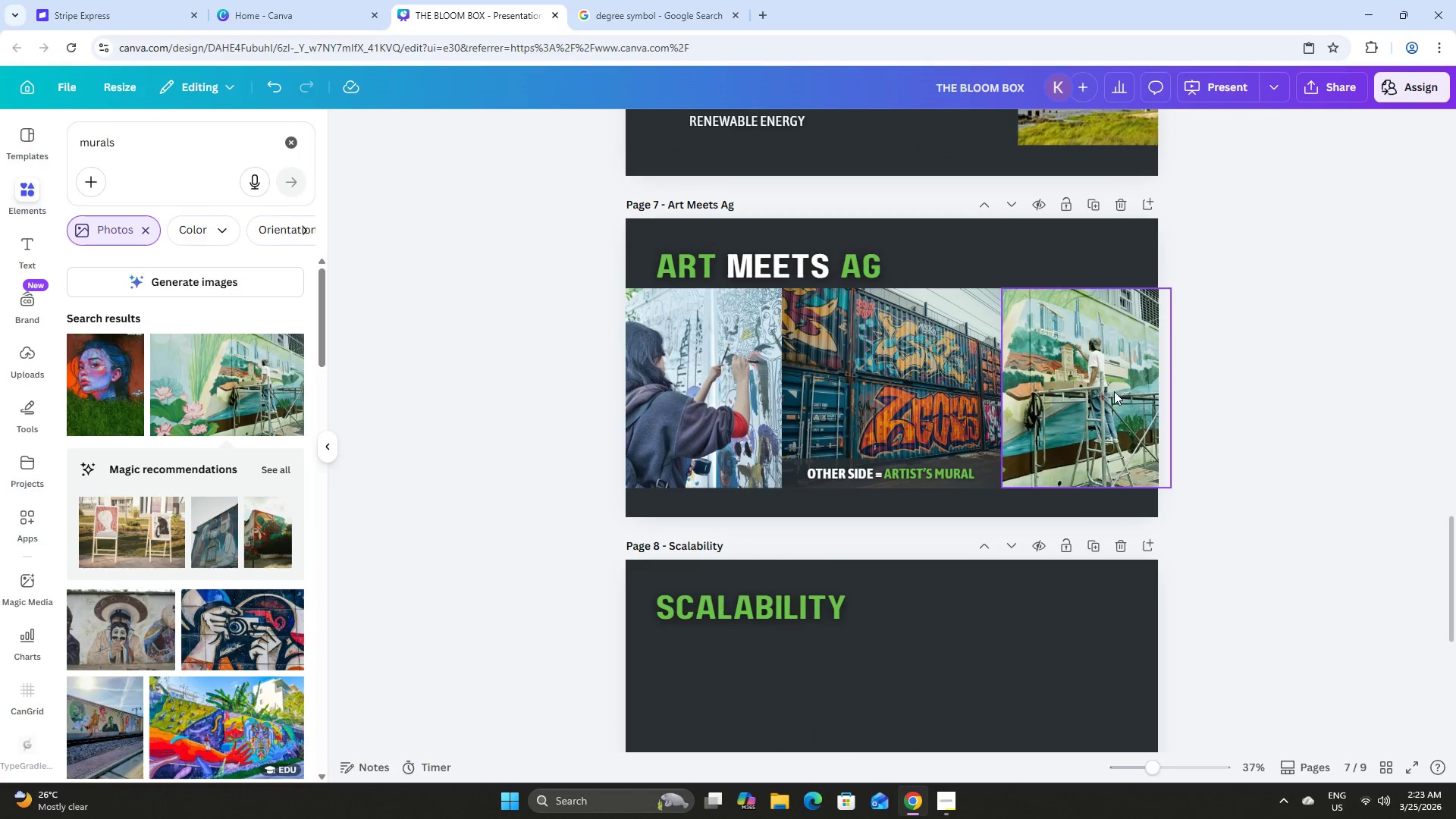 
double_click([1114, 391])
 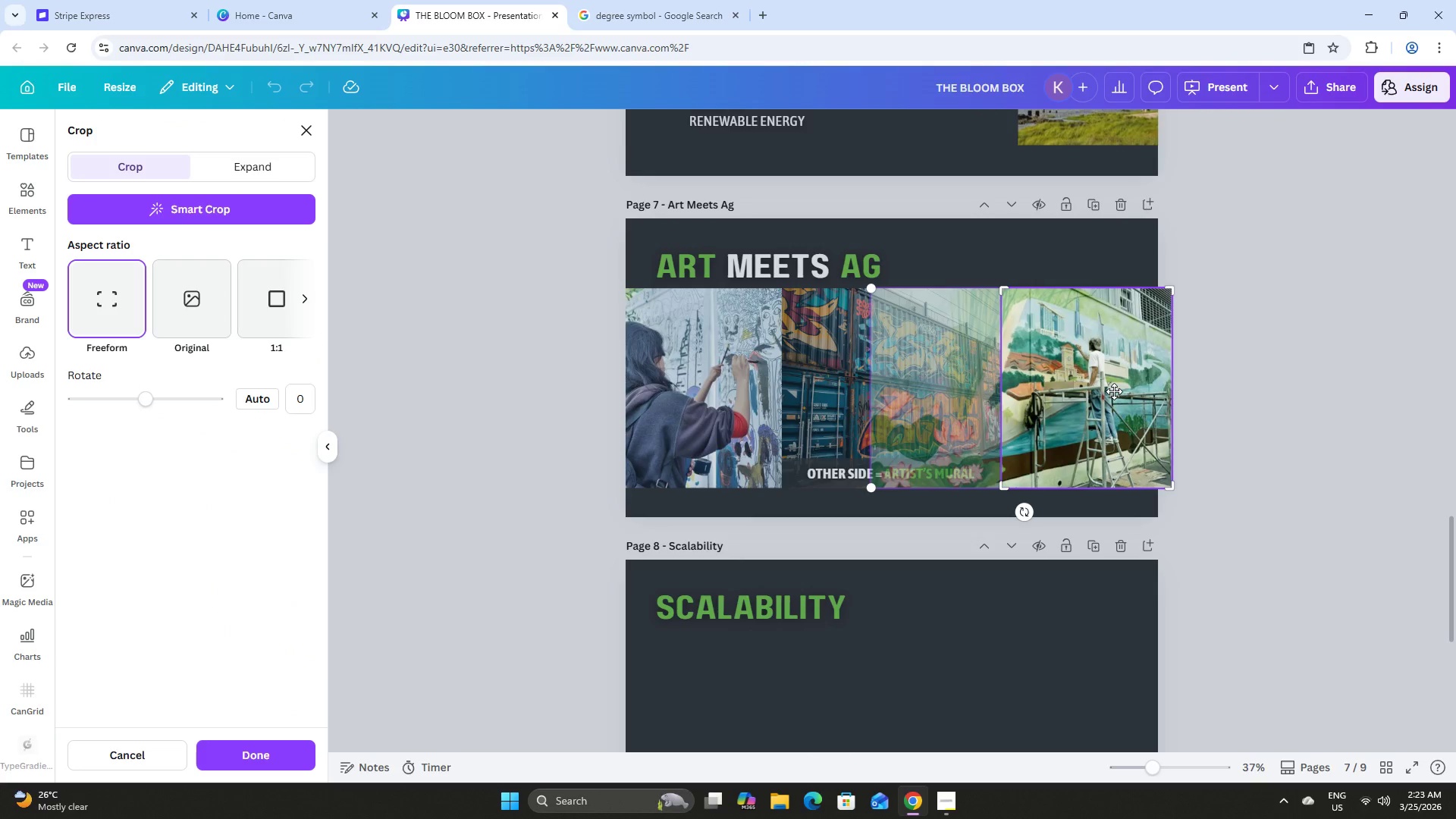 
left_click([1114, 391])
 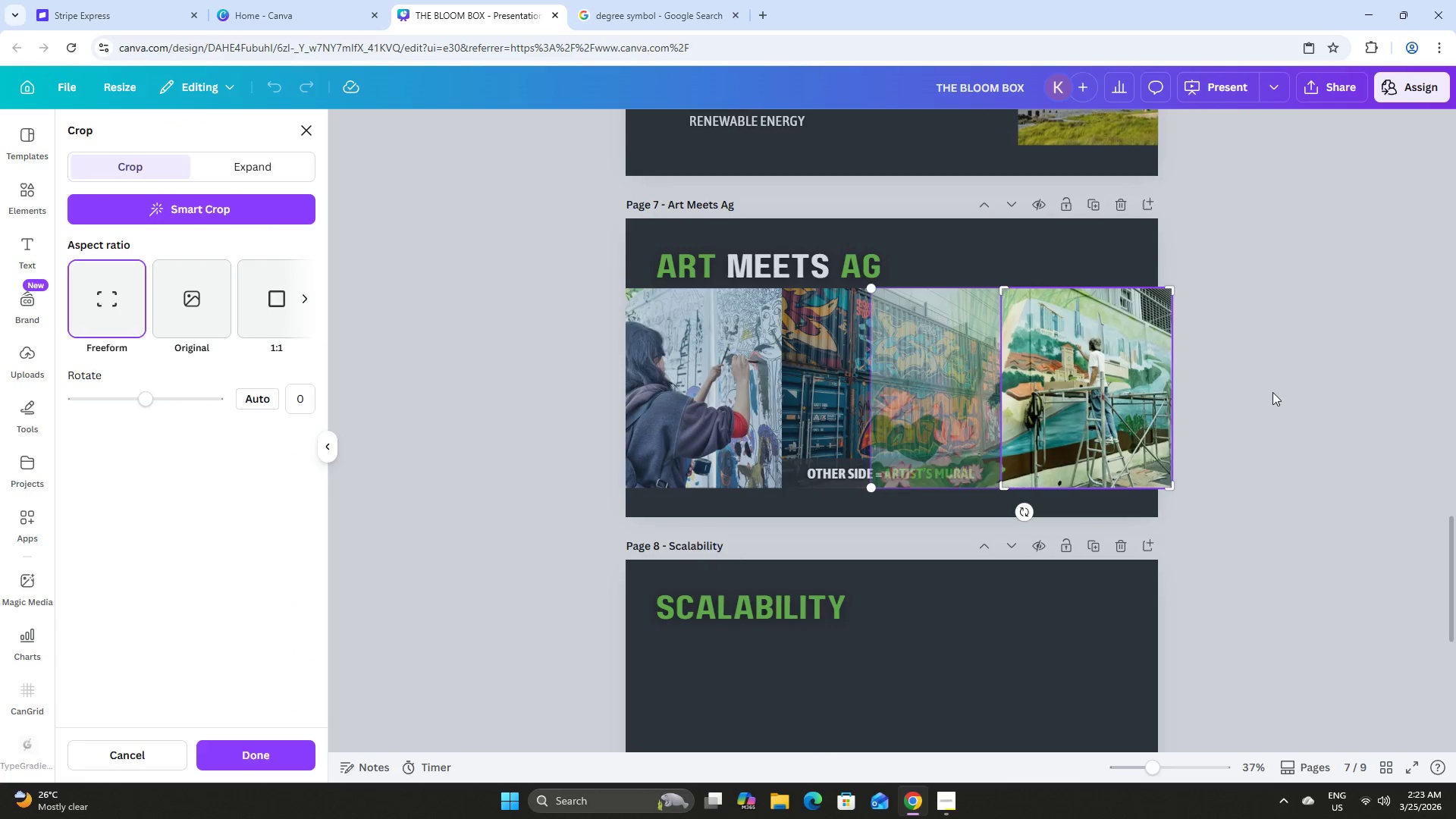 
double_click([1272, 392])
 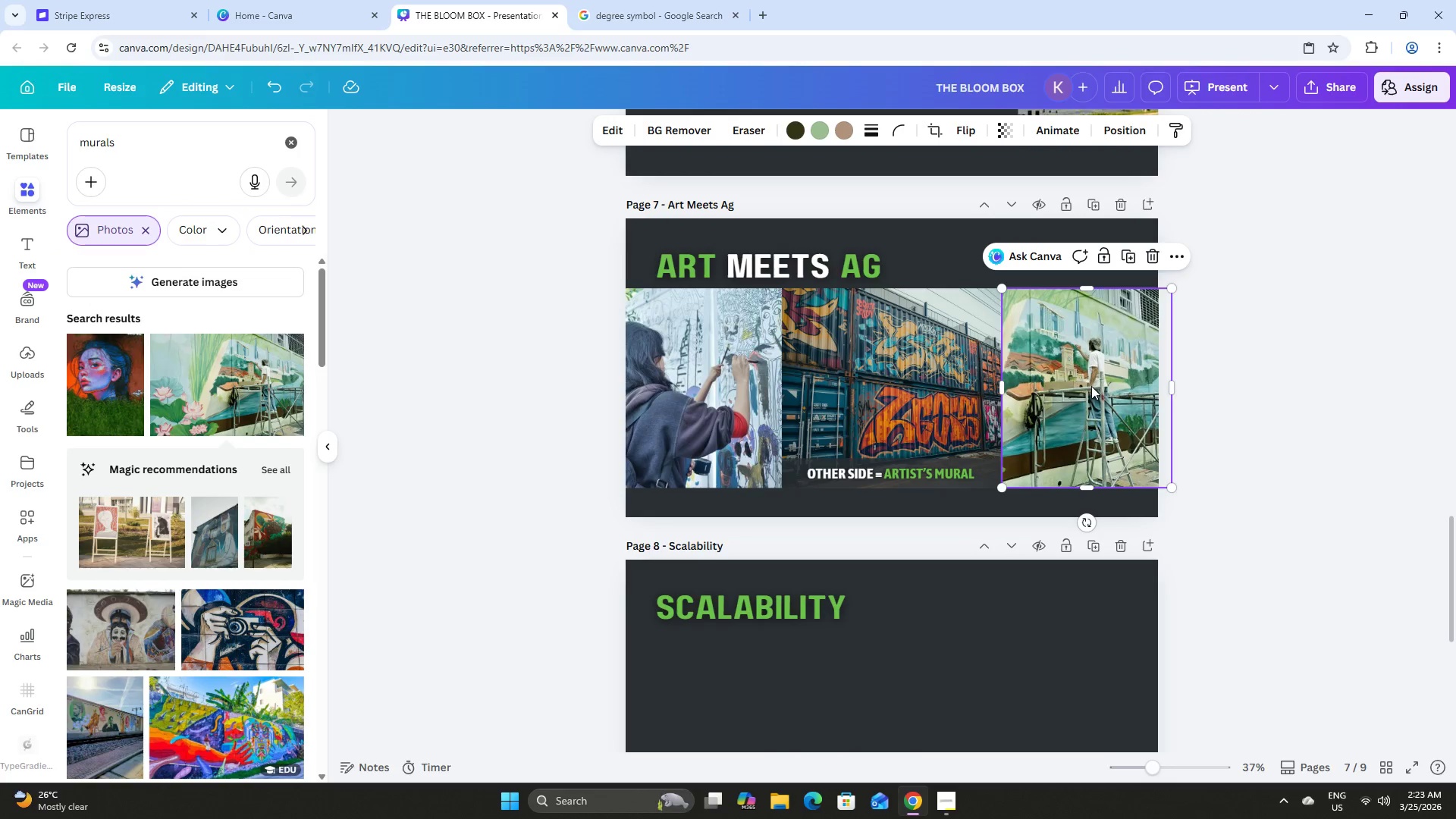 
triple_click([1091, 386])
 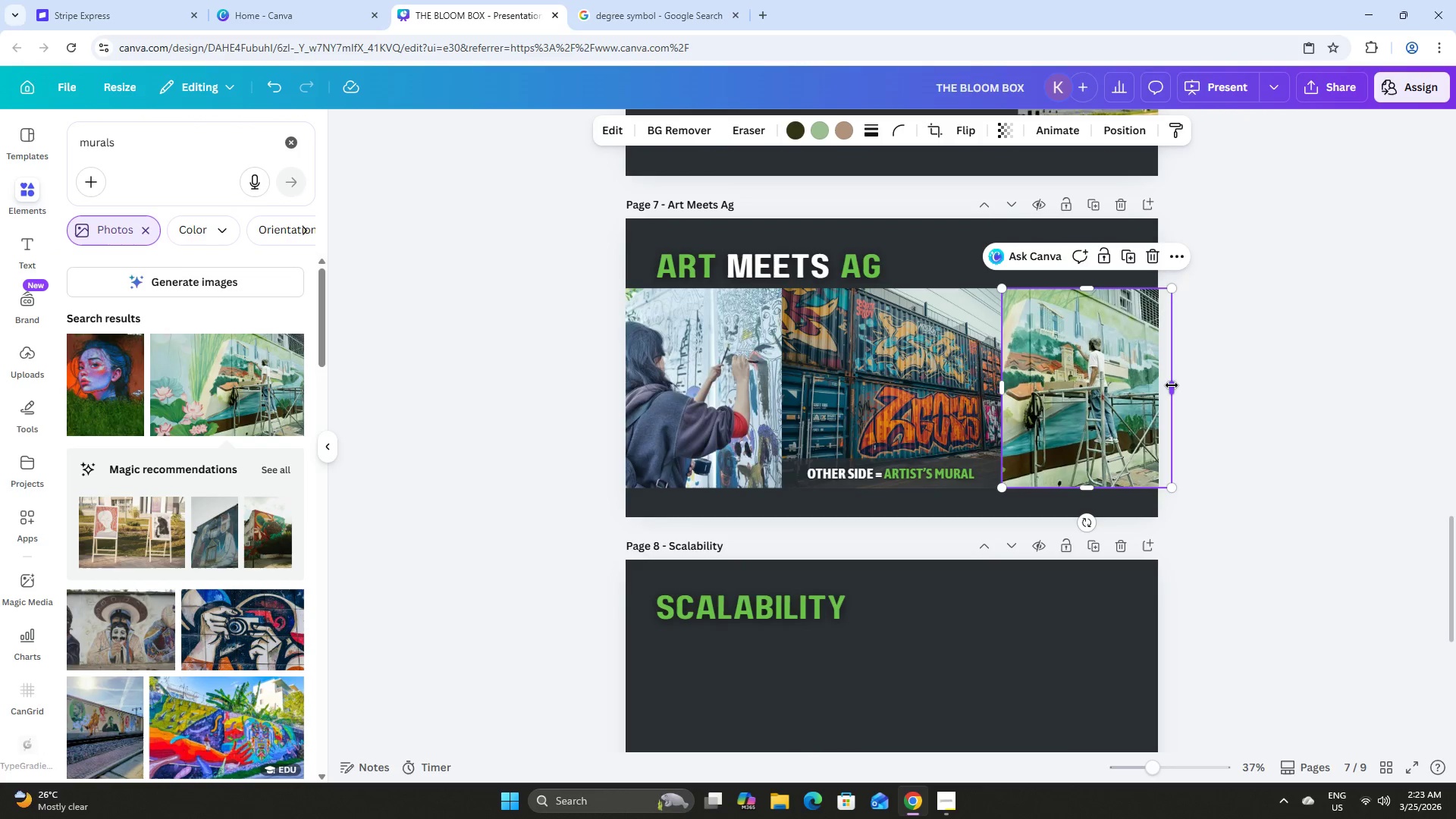 
left_click_drag(start_coordinate=[1174, 385], to_coordinate=[1163, 385])
 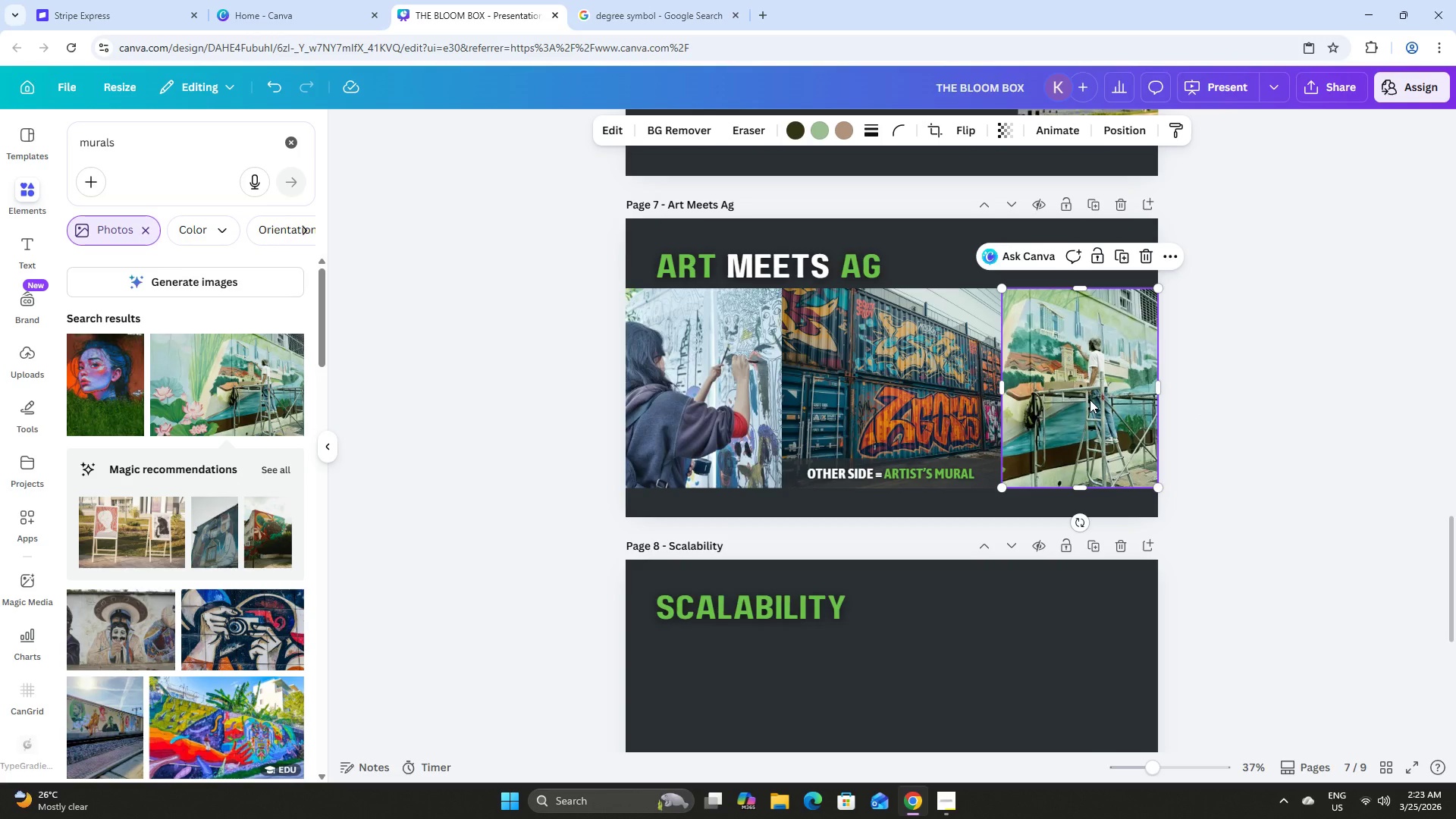 
double_click([1090, 400])
 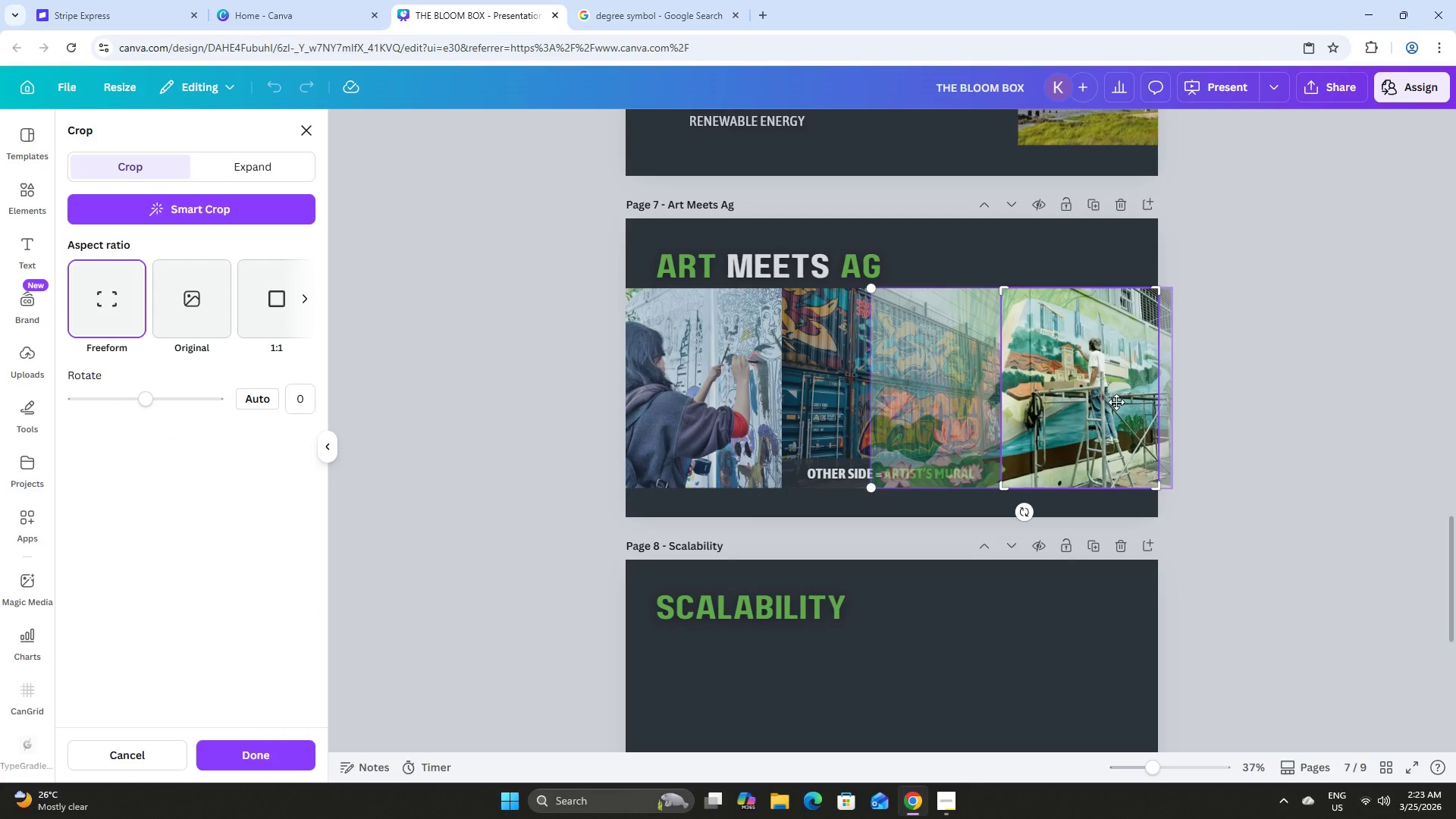 
left_click_drag(start_coordinate=[1116, 402], to_coordinate=[1152, 406])
 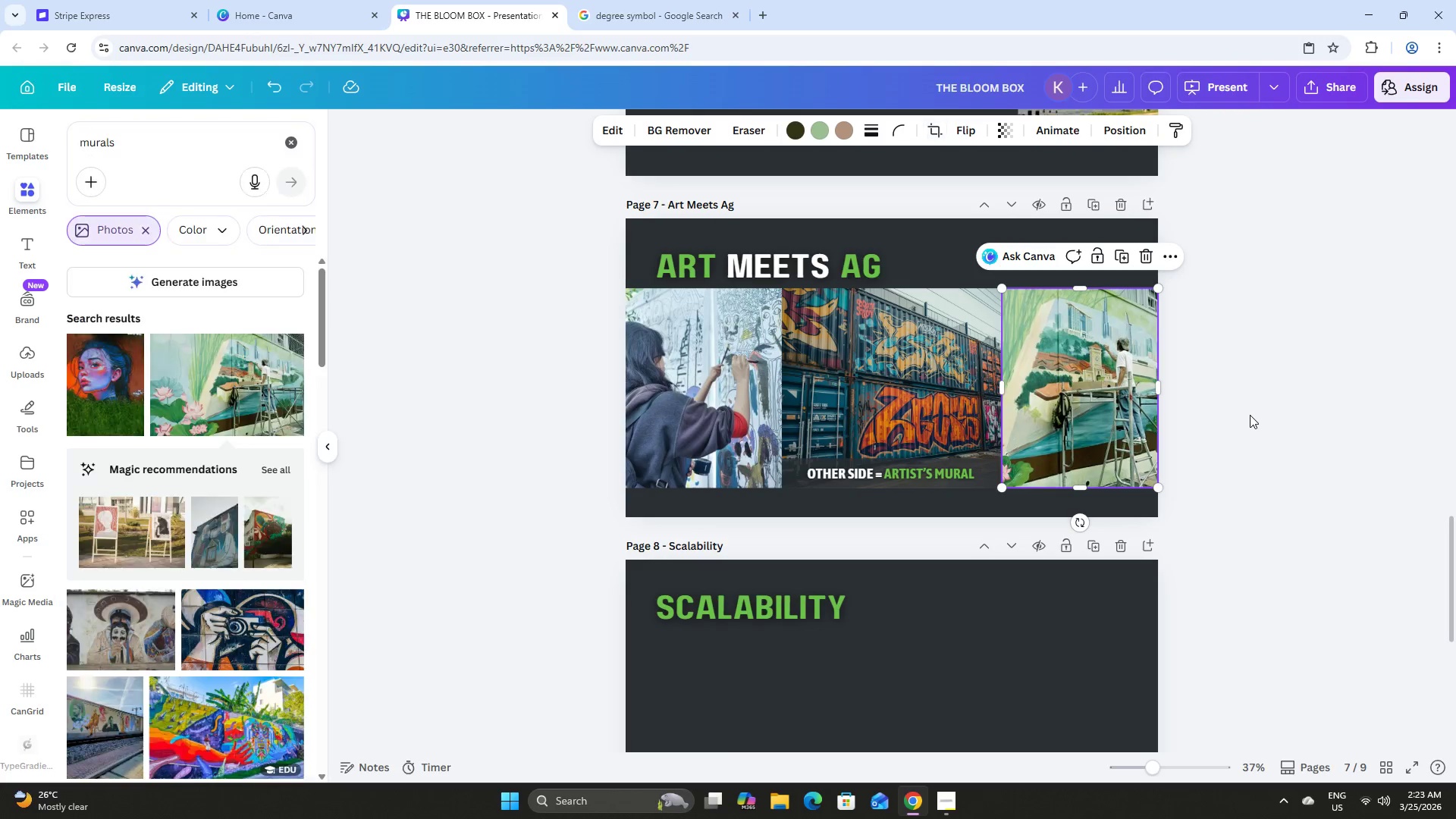 
double_click([1250, 415])
 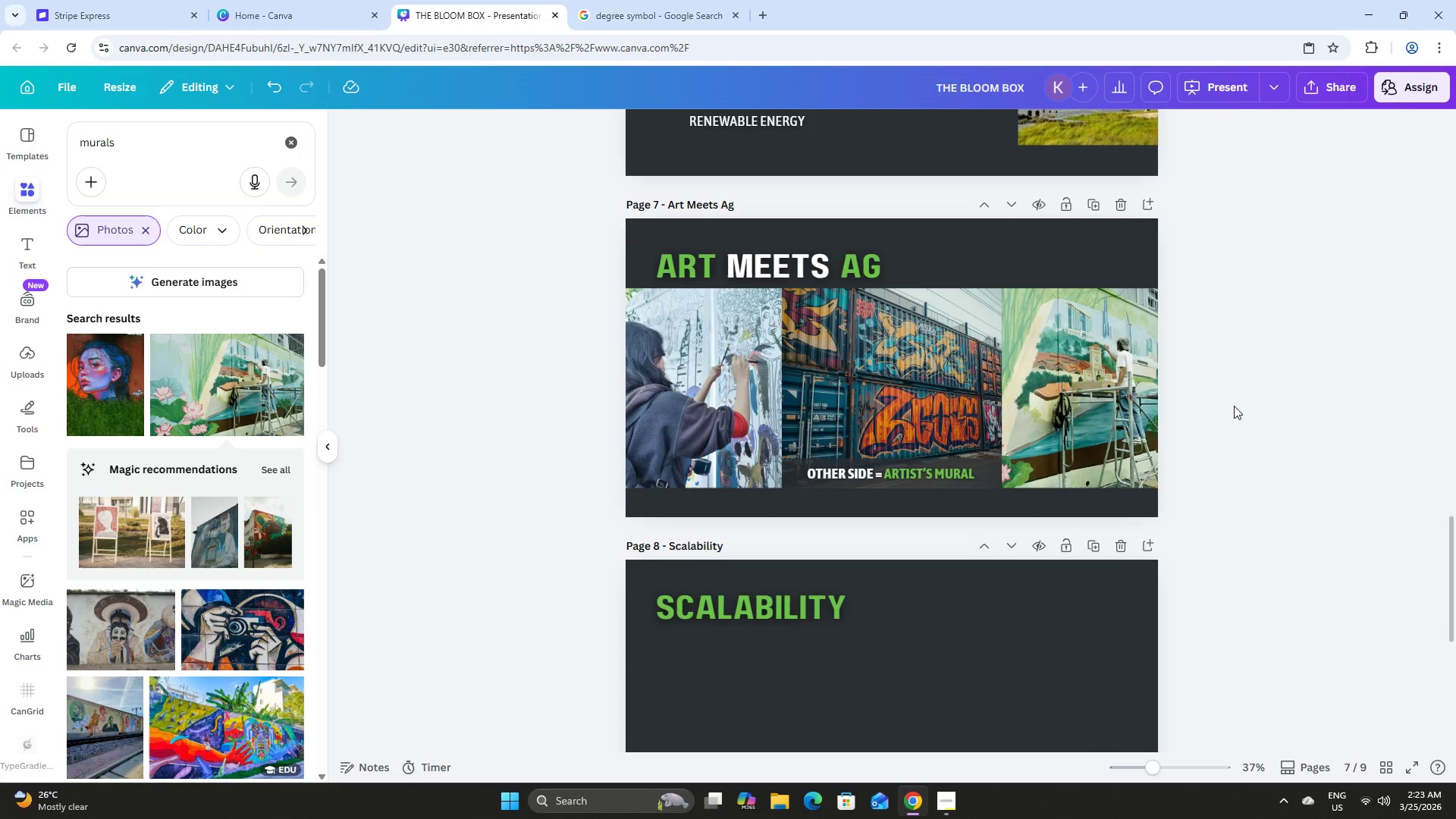 
left_click([992, 467])
 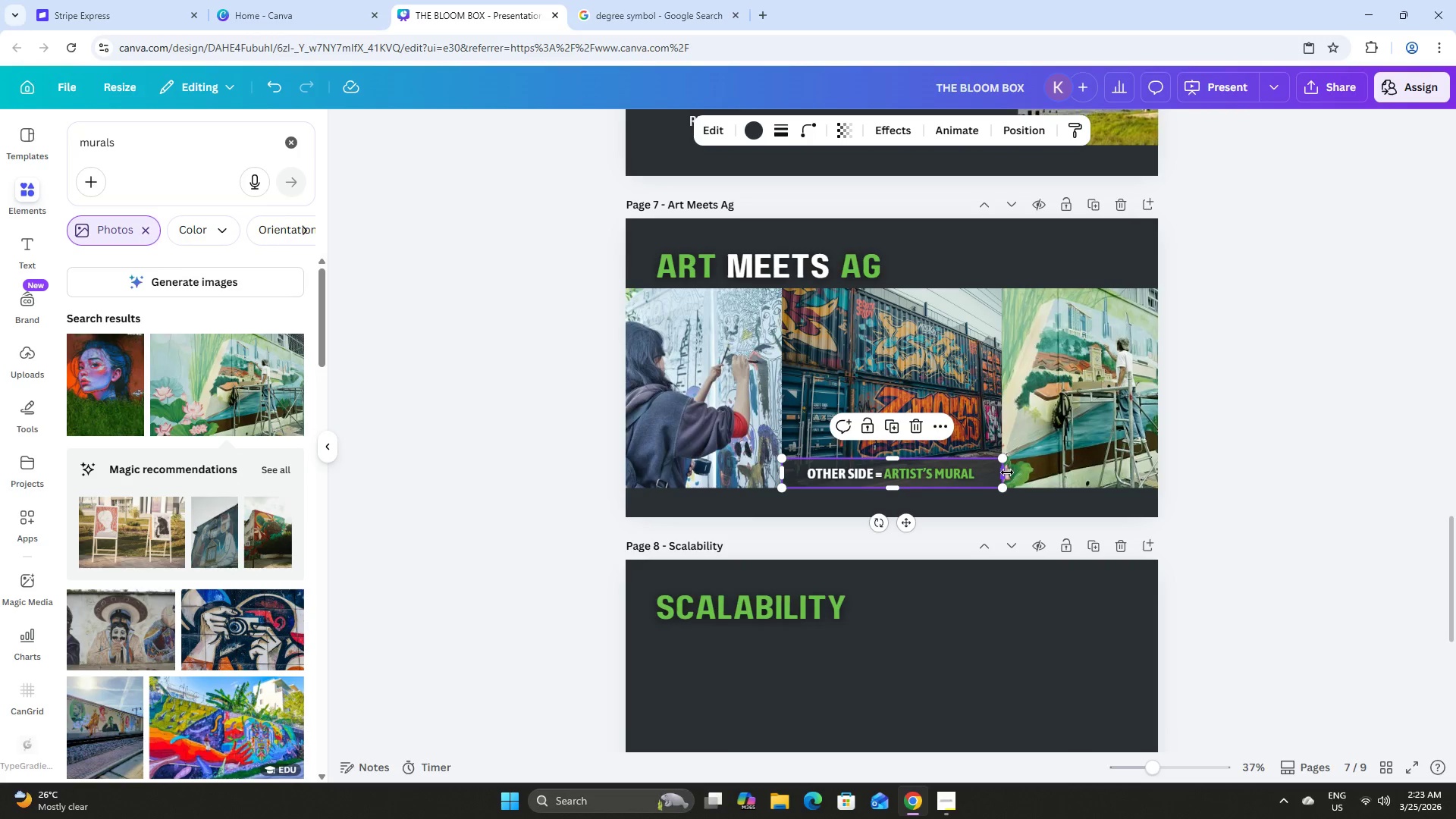 
left_click_drag(start_coordinate=[1007, 472], to_coordinate=[1163, 473])
 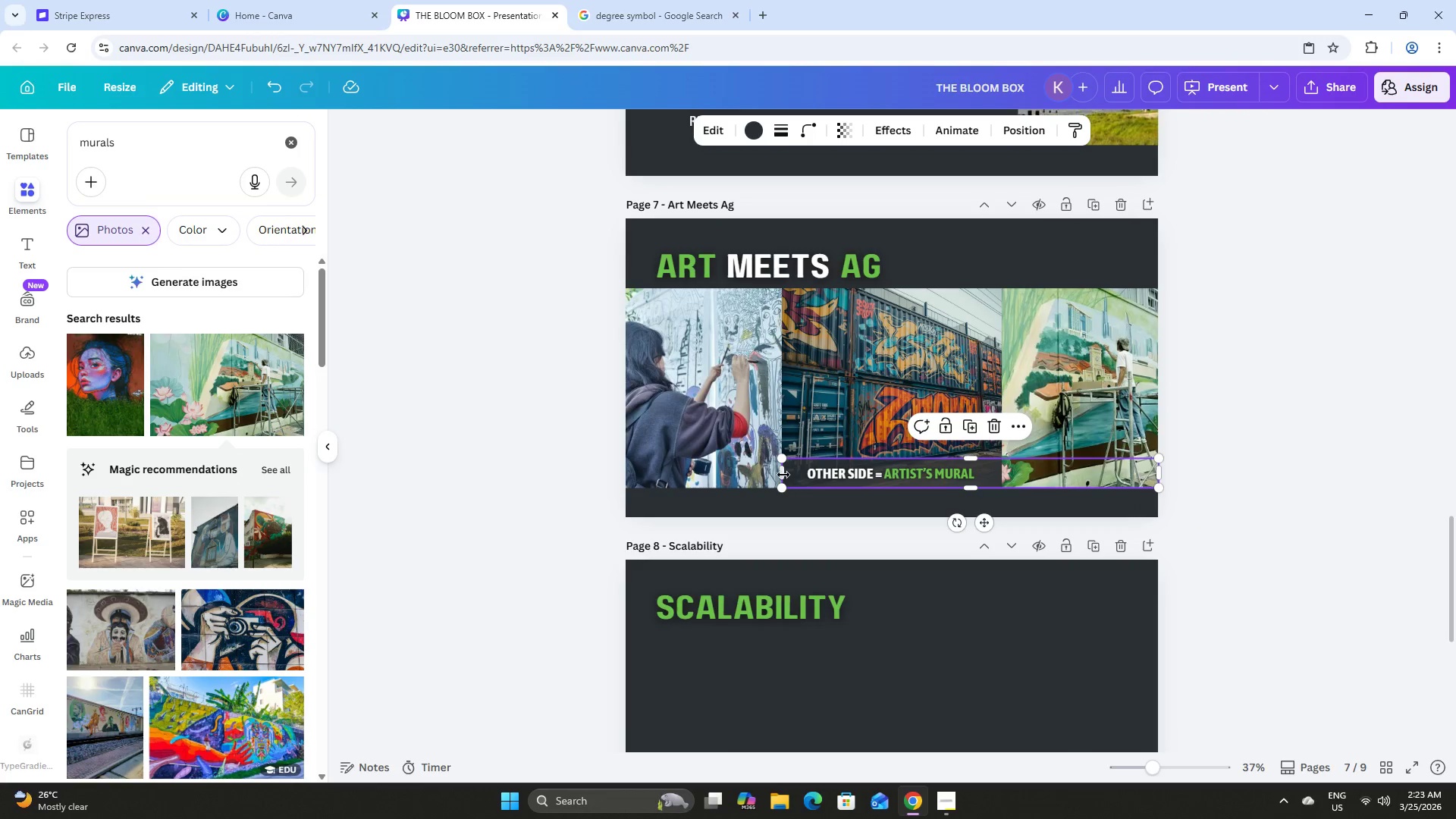 
left_click_drag(start_coordinate=[779, 475], to_coordinate=[623, 469])
 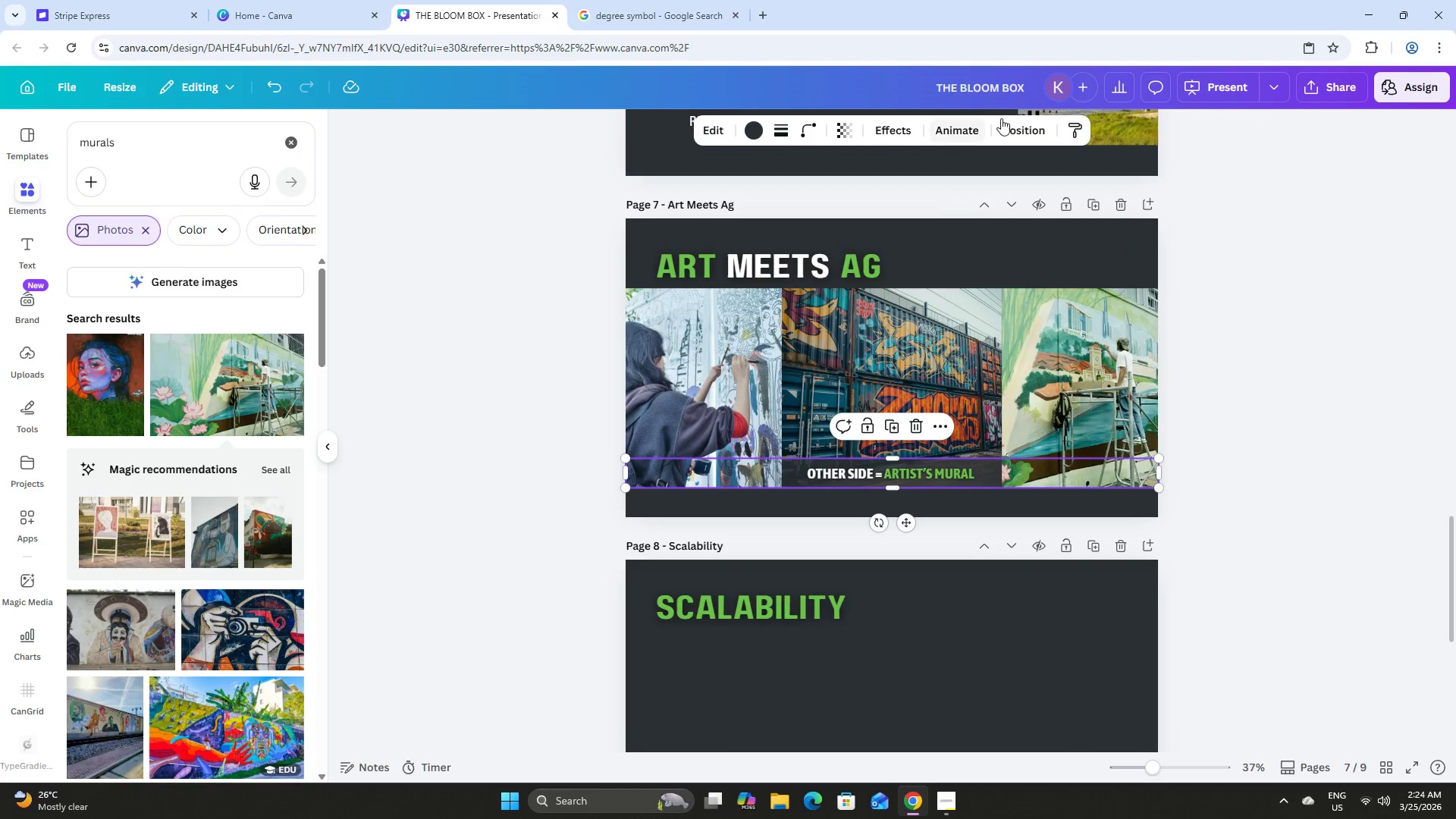 
left_click([1018, 123])
 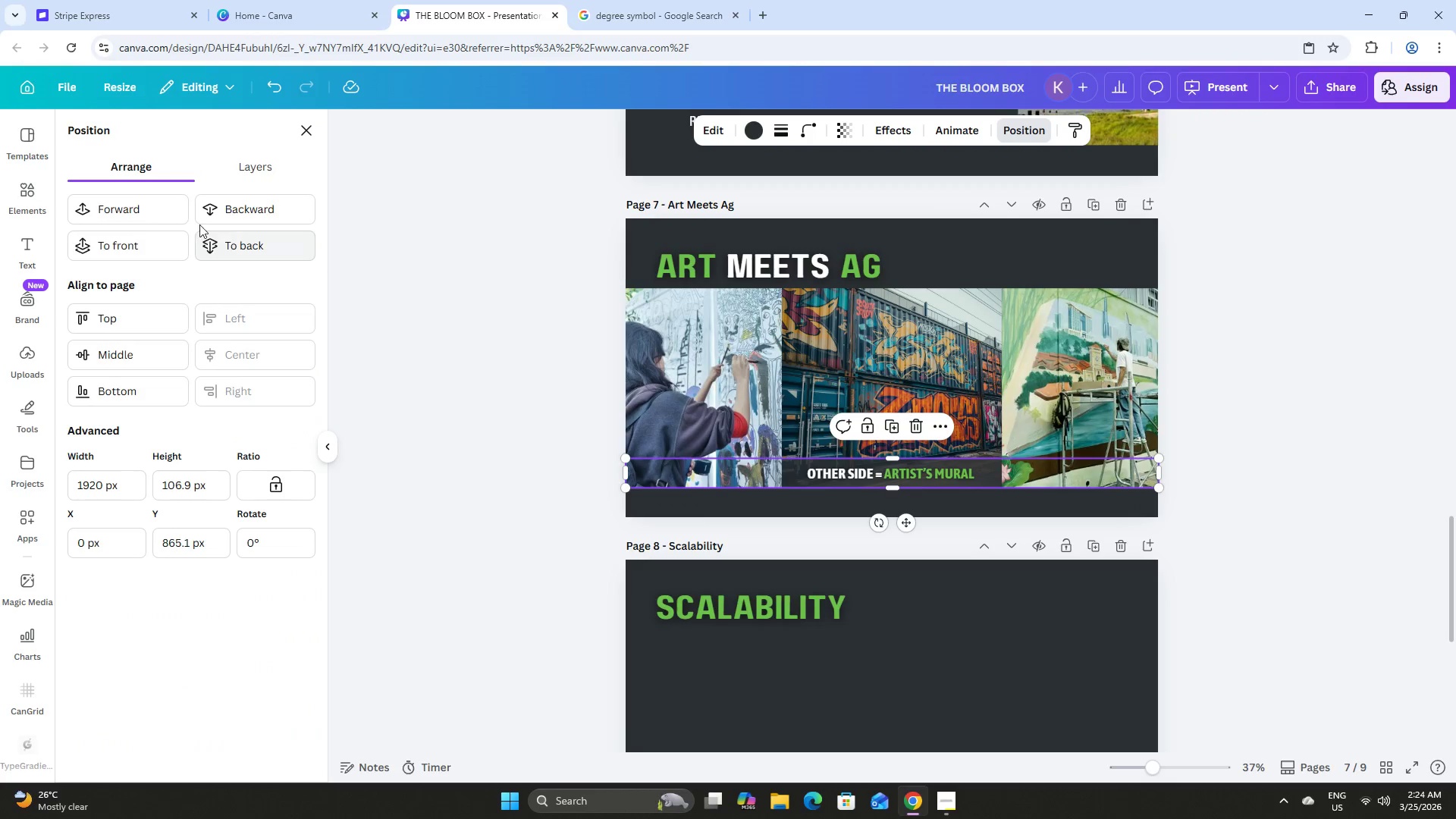 
left_click([143, 211])
 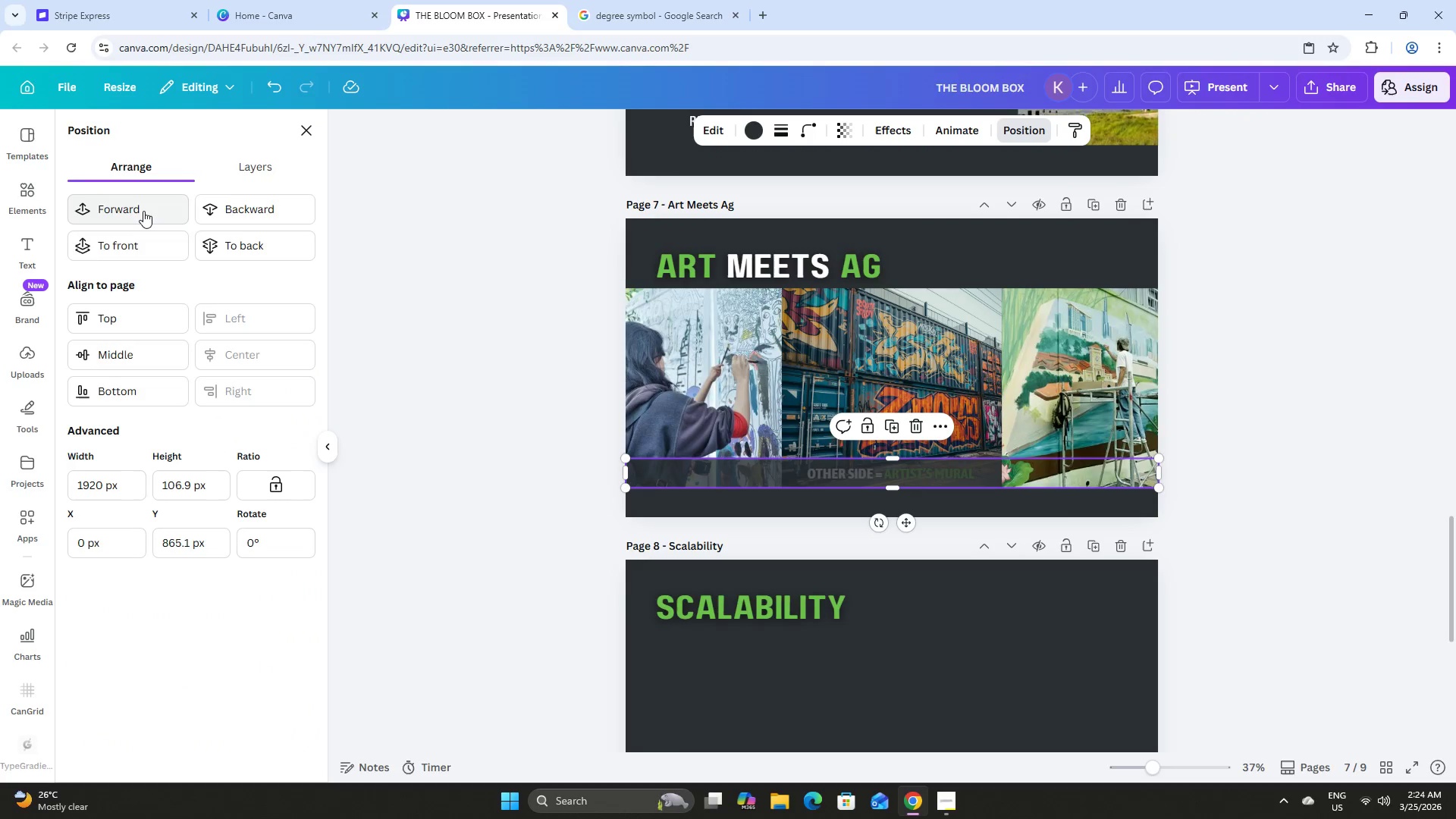 
double_click([143, 211])
 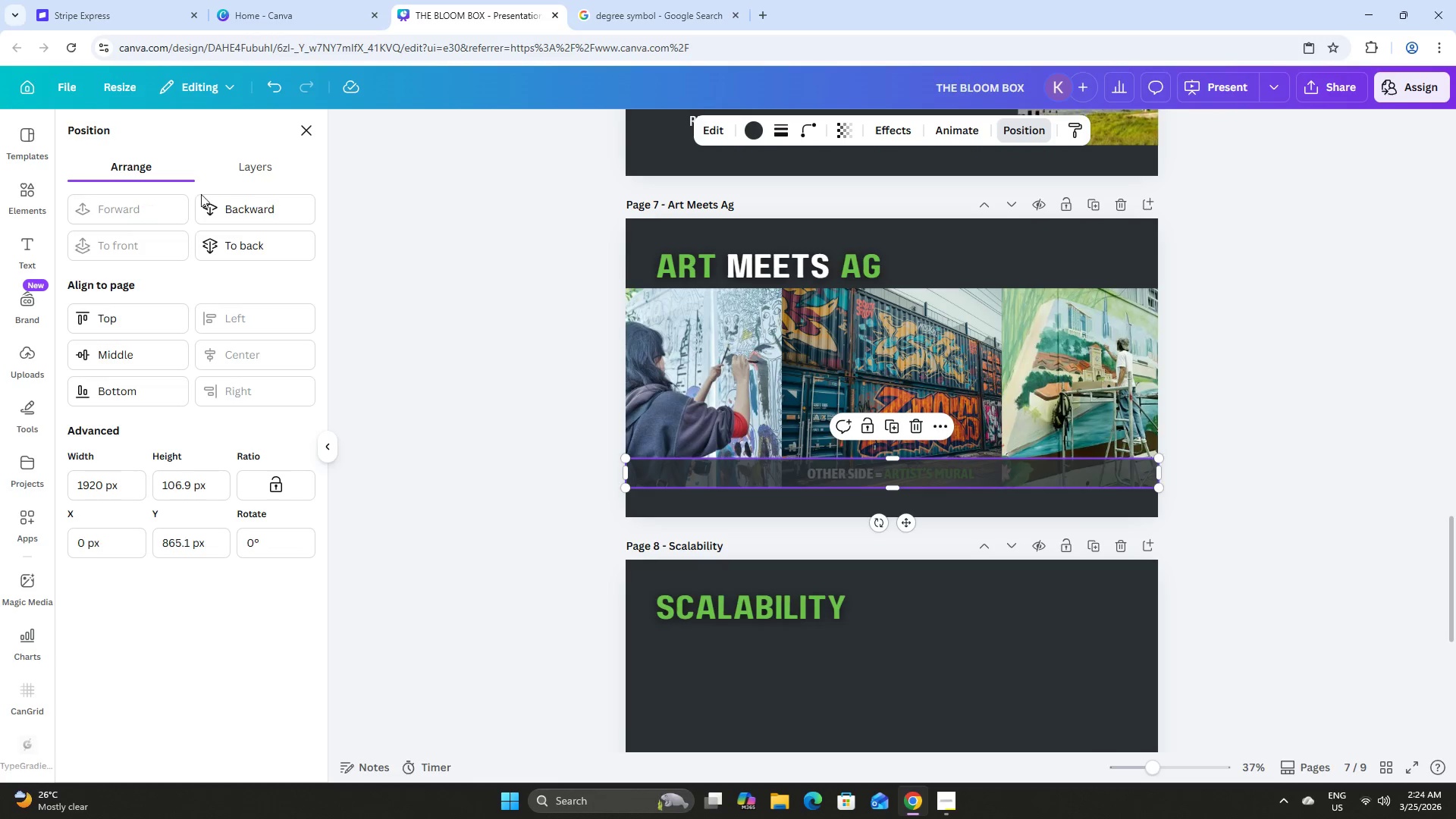 
left_click_drag(start_coordinate=[234, 175], to_coordinate=[241, 171])
 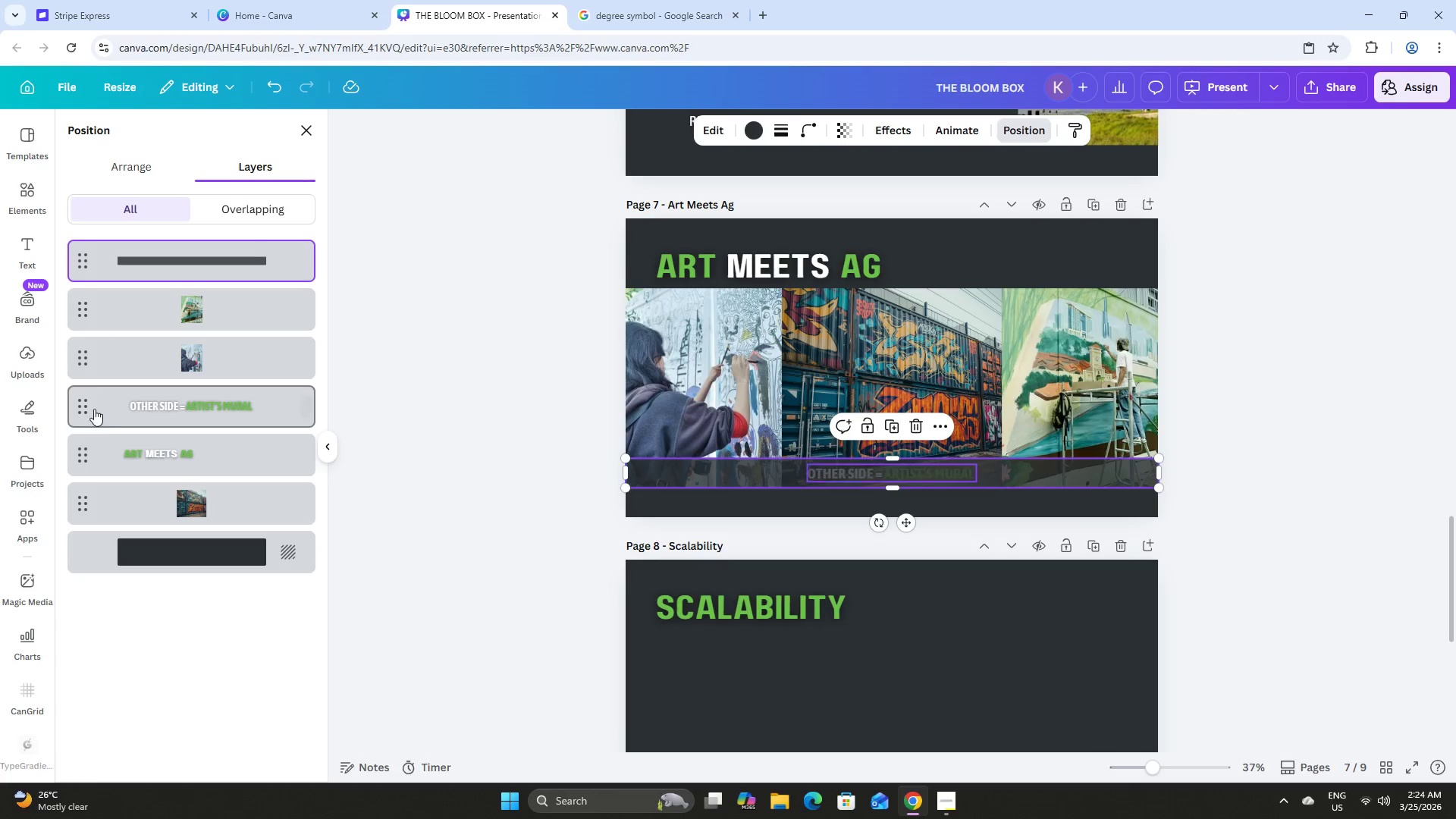 
left_click_drag(start_coordinate=[83, 410], to_coordinate=[77, 247])
 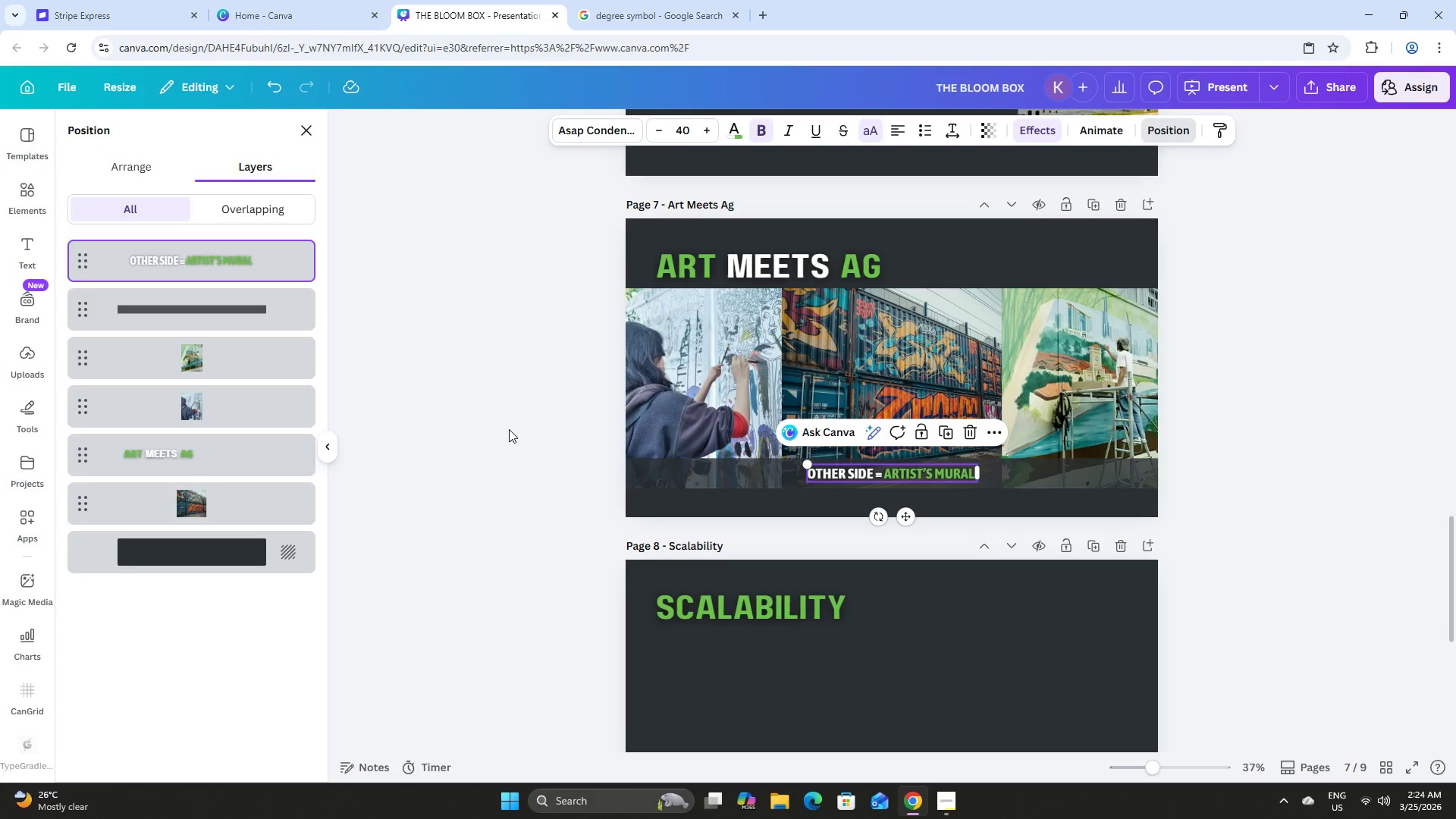 
double_click([509, 429])
 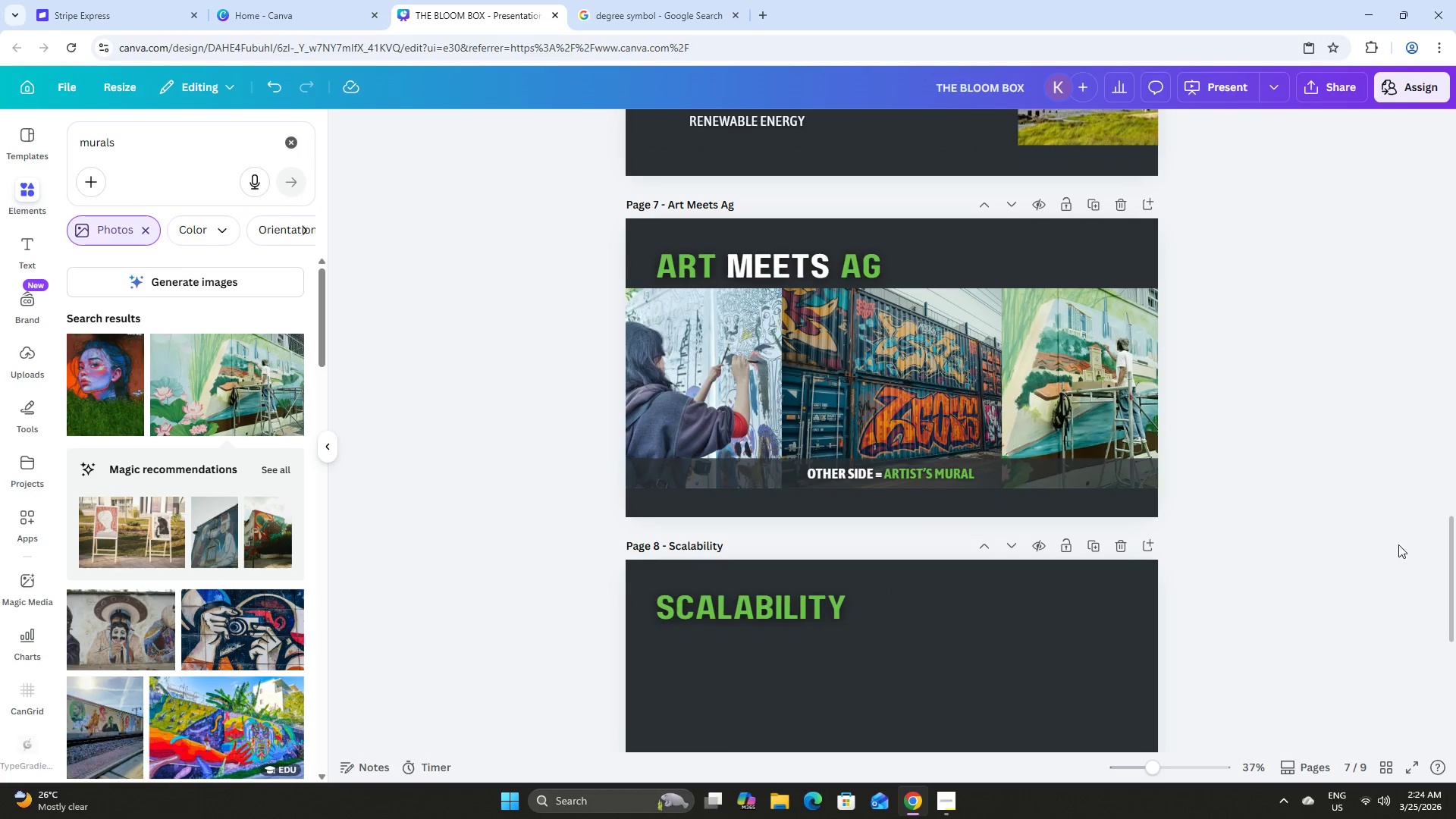 
left_click([689, 343])
 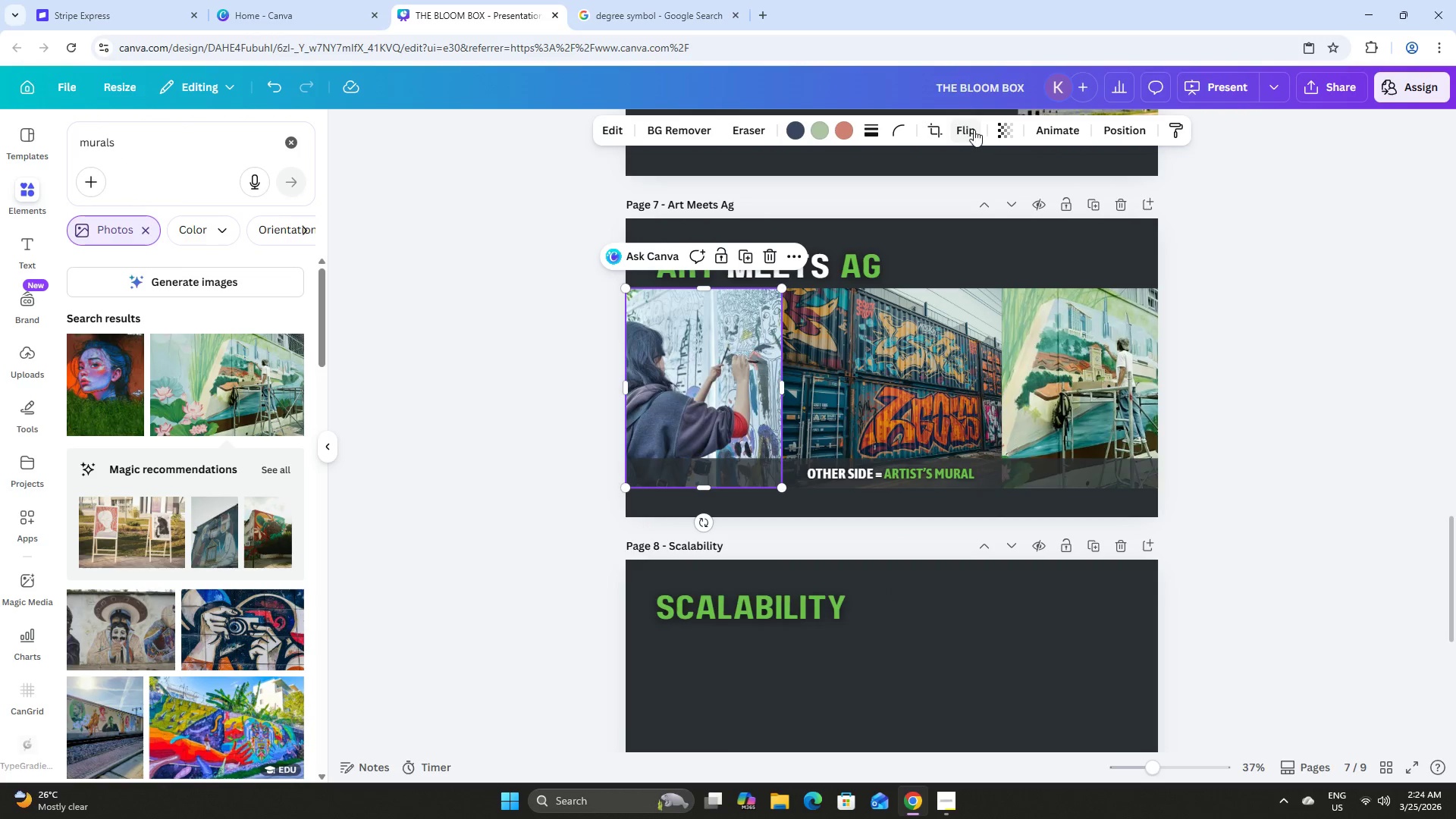 
left_click([607, 125])
 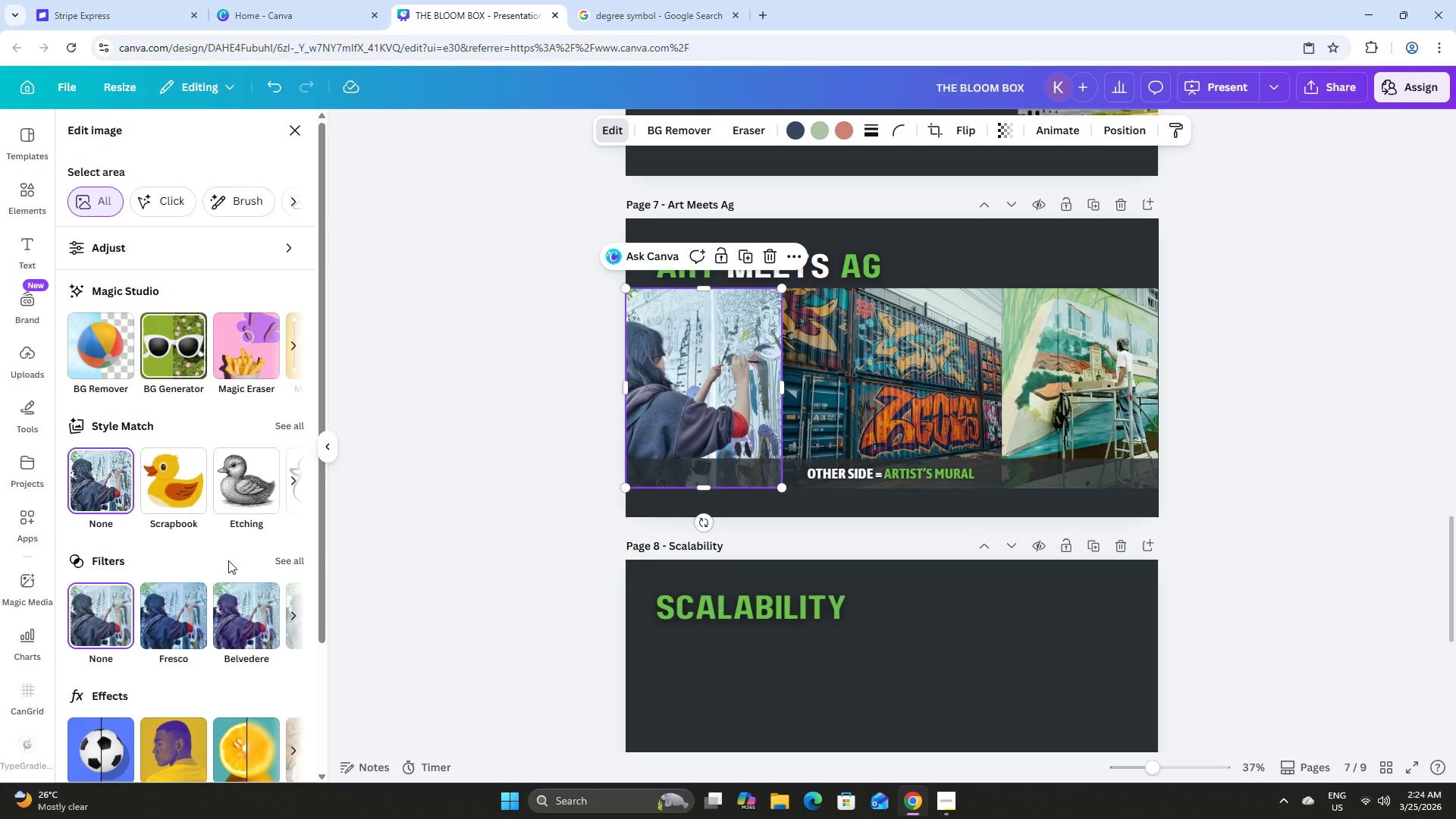 
left_click([170, 607])
 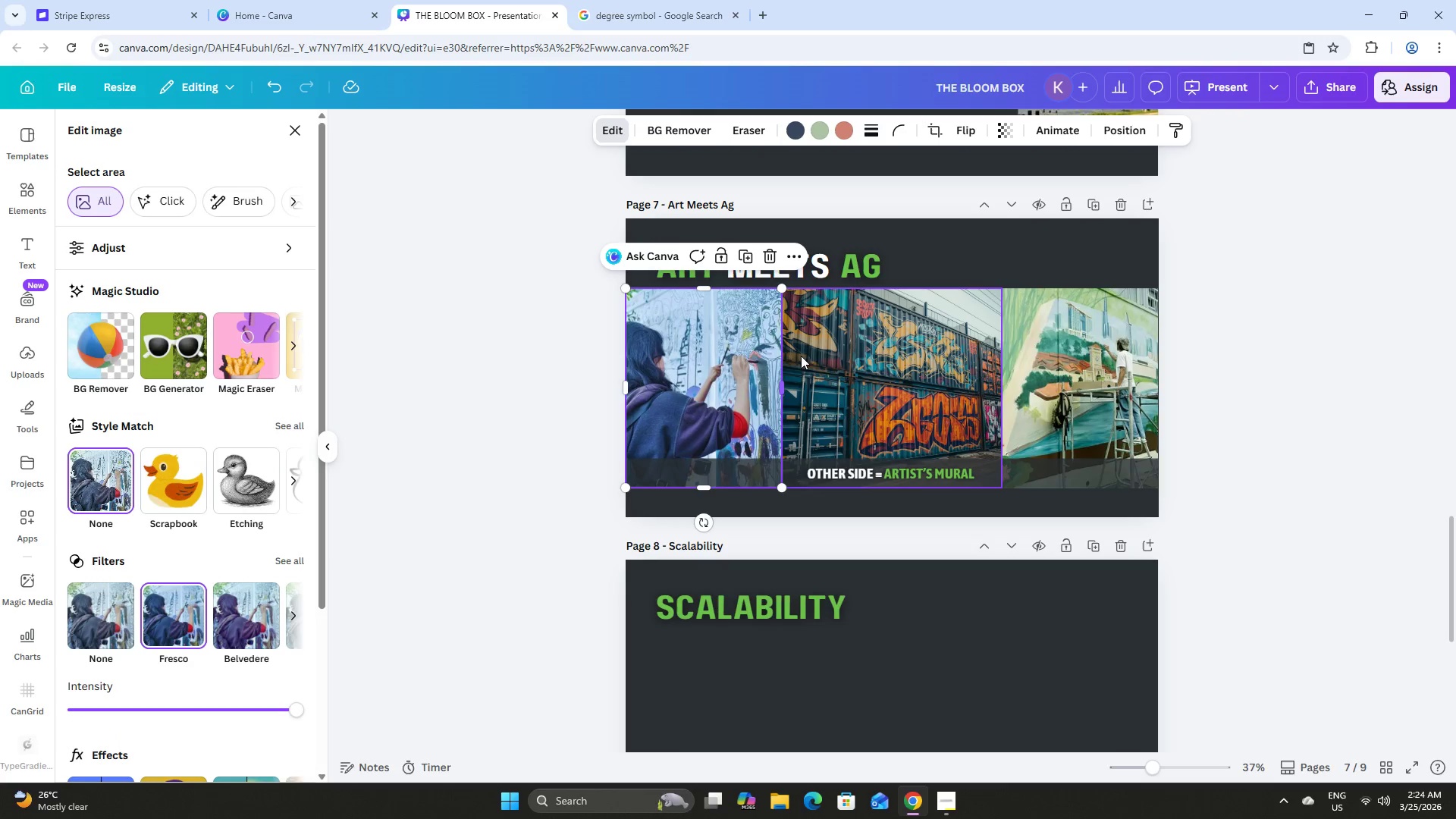 
left_click([842, 347])
 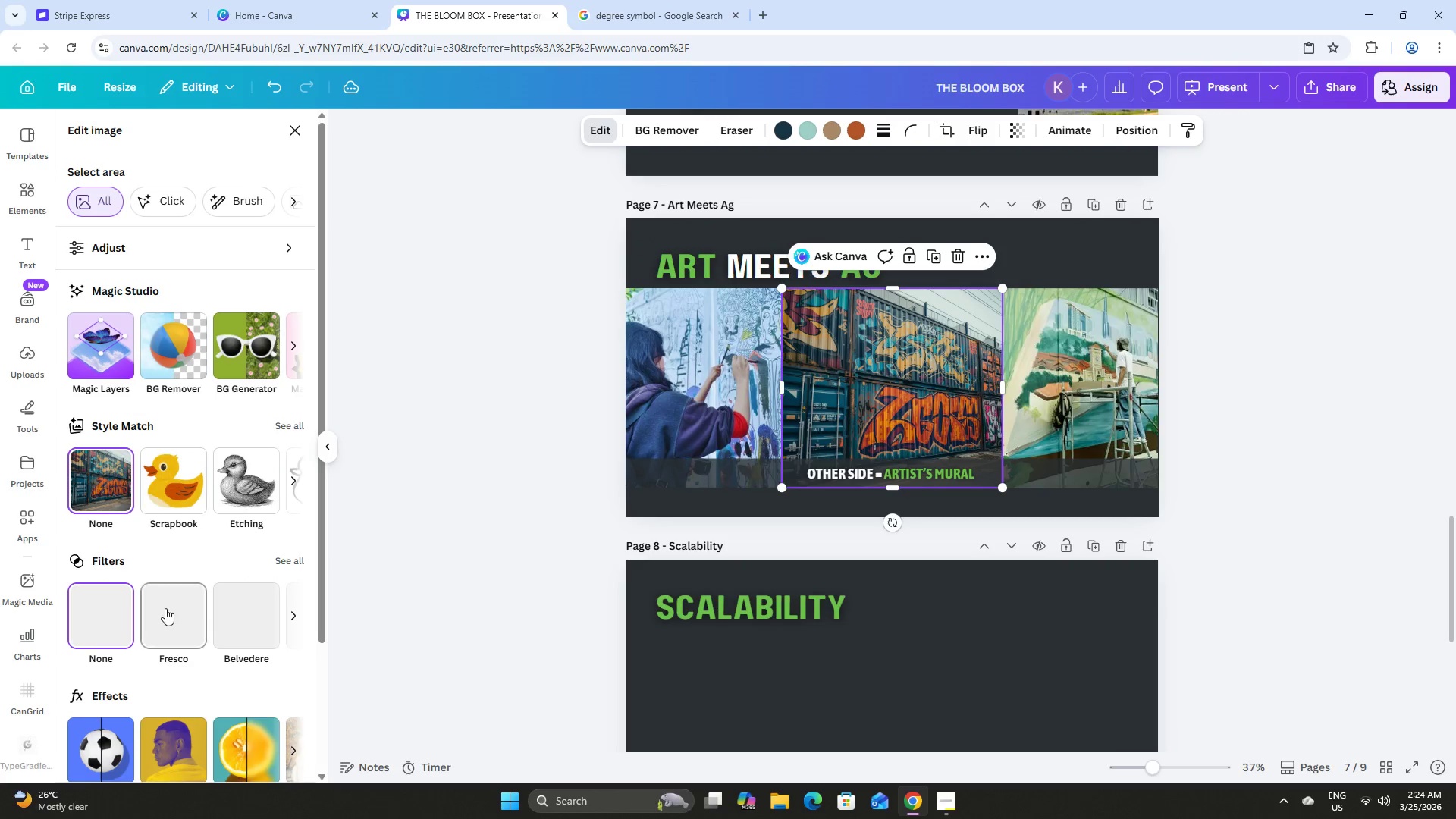 
left_click([165, 611])
 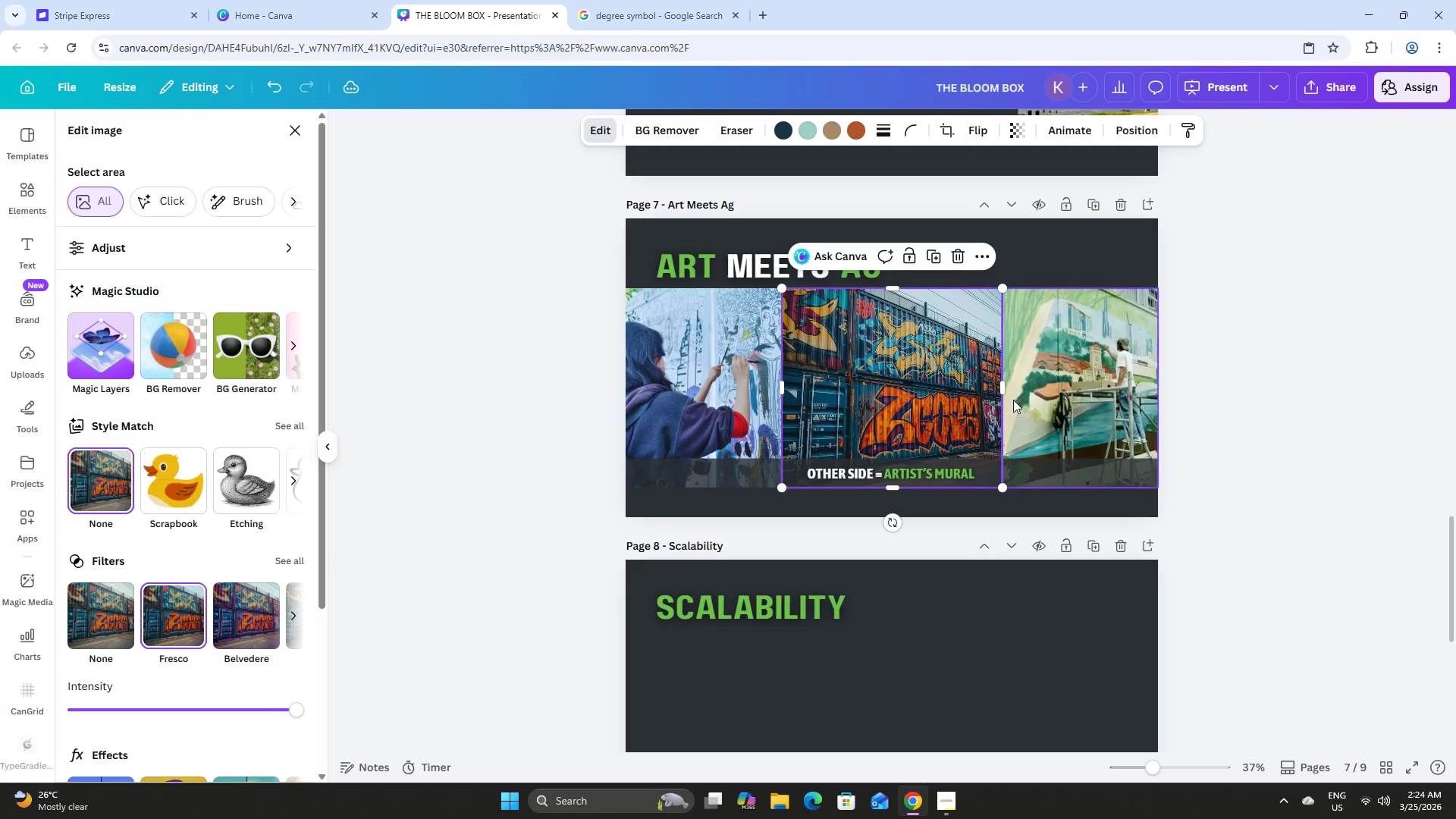 
left_click([1072, 374])
 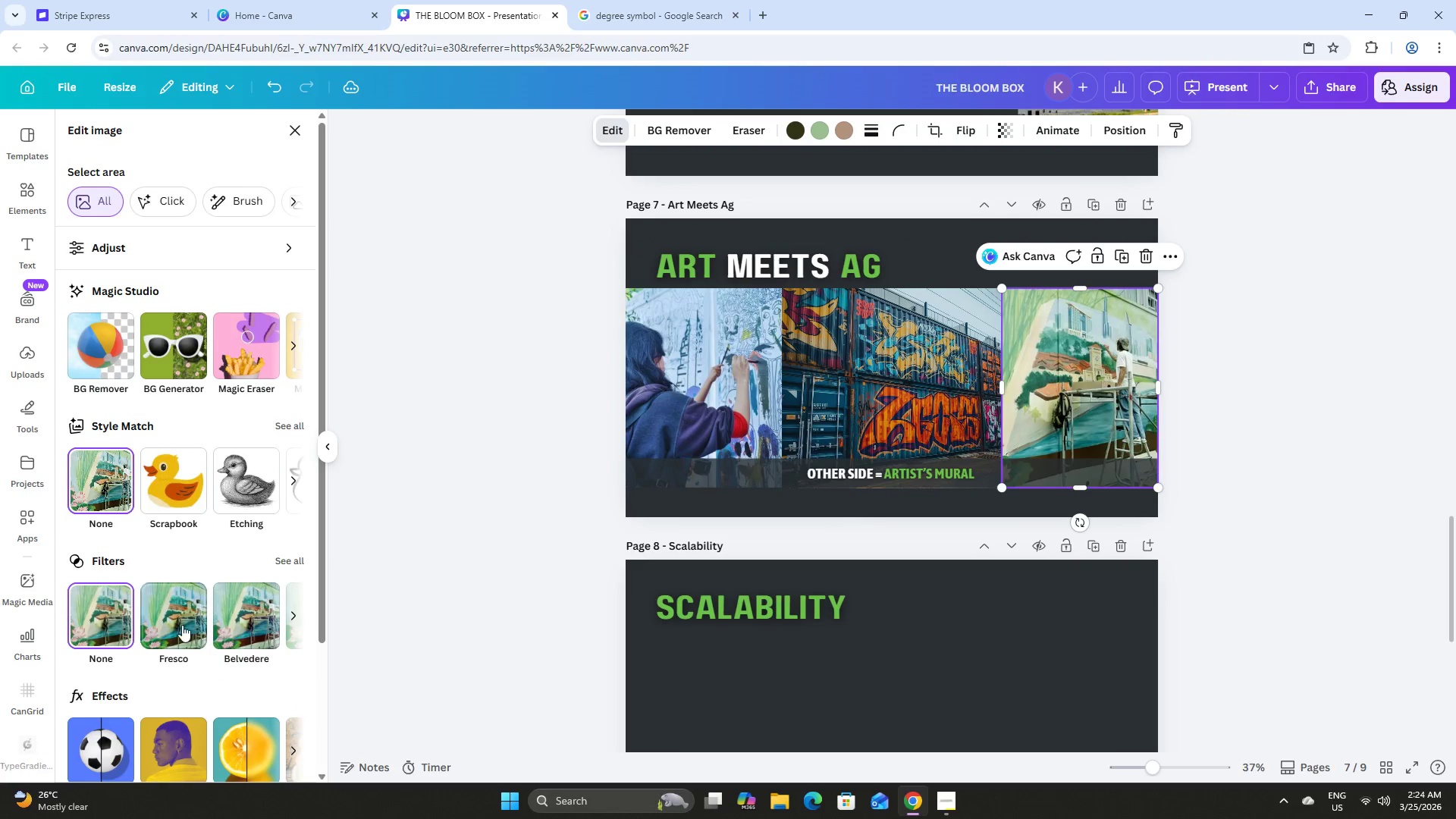 
left_click([179, 617])
 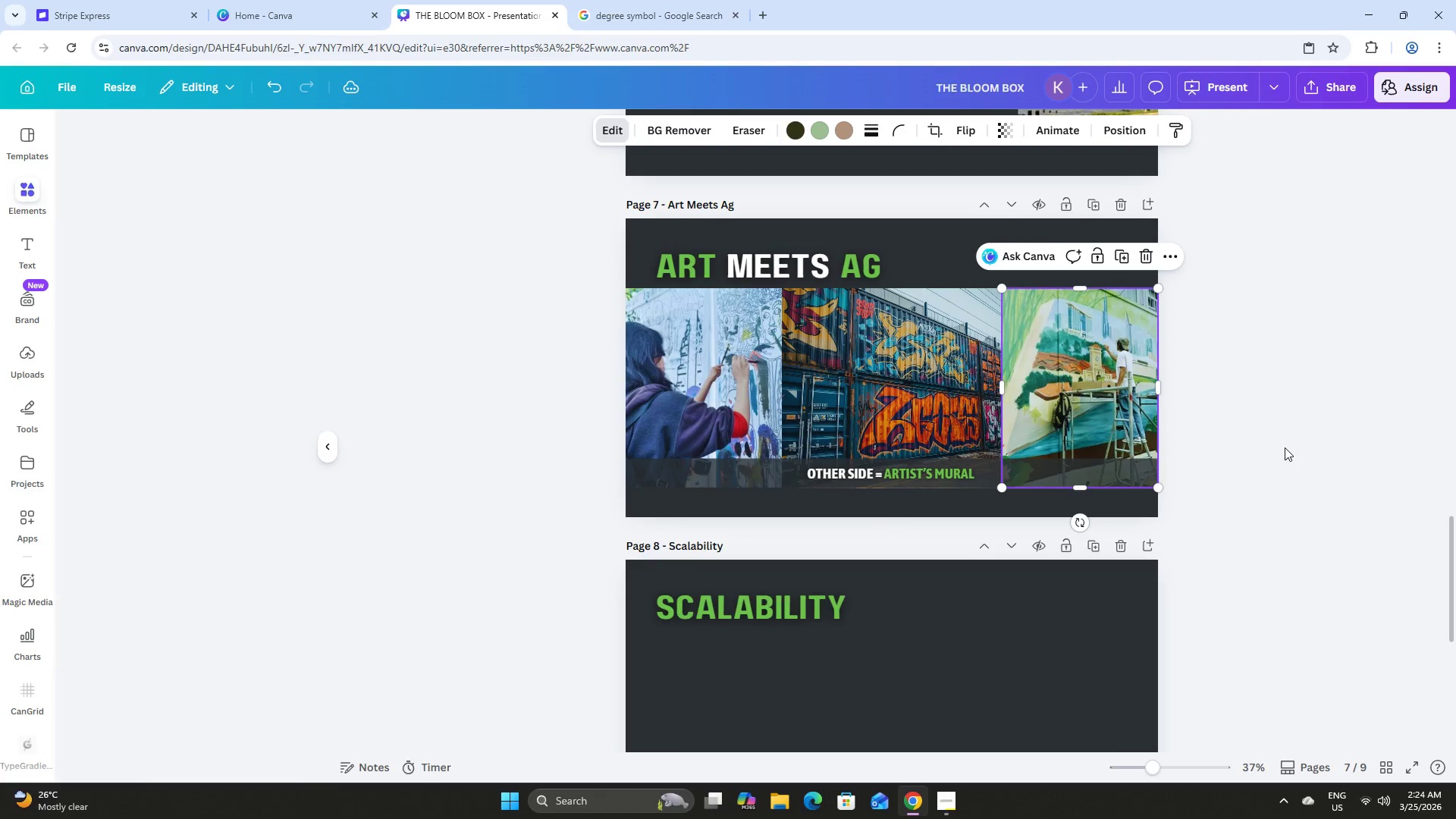 
double_click([1285, 447])
 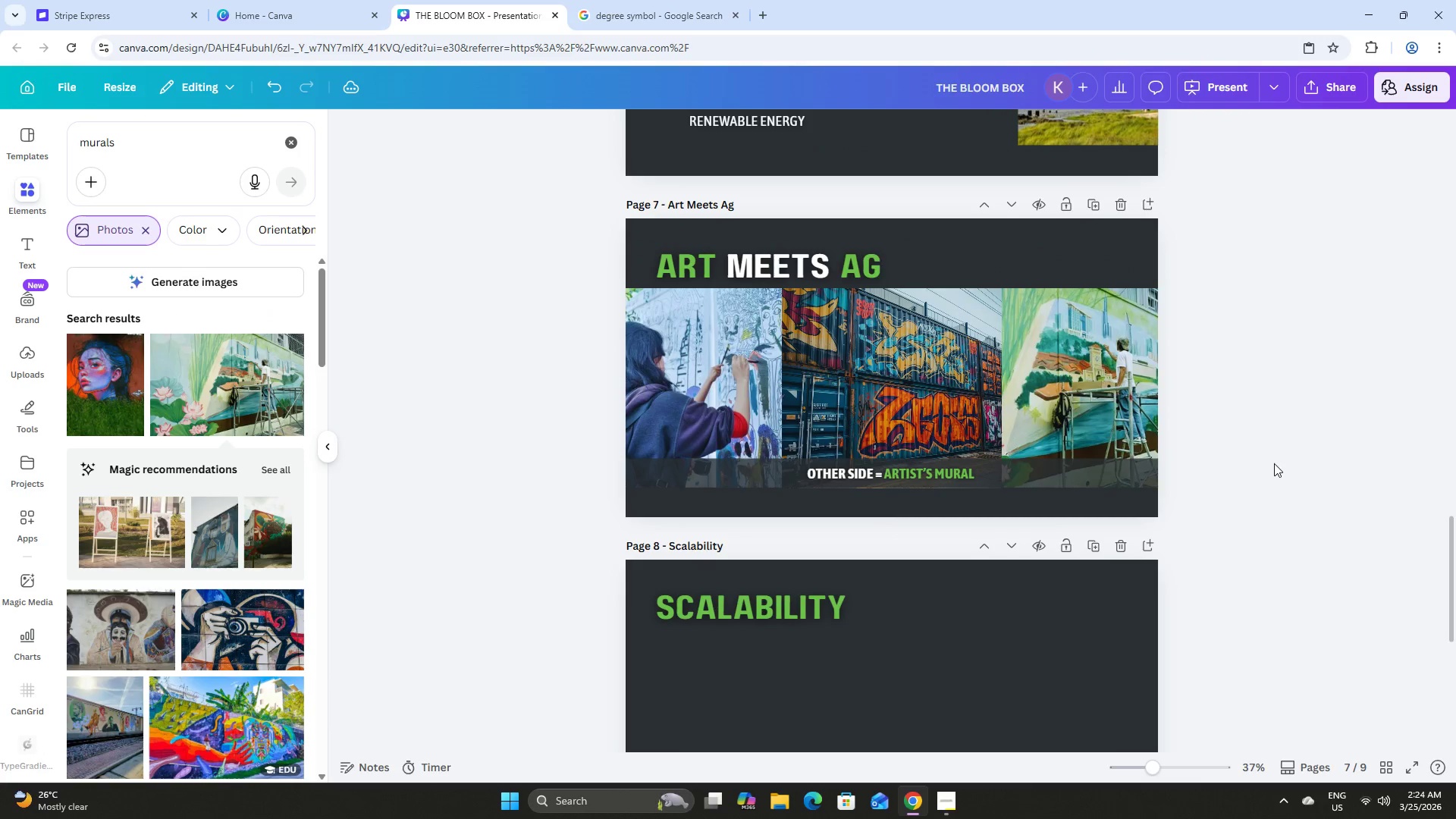 
scroll: coordinate [1275, 460], scroll_direction: up, amount: 36.0
 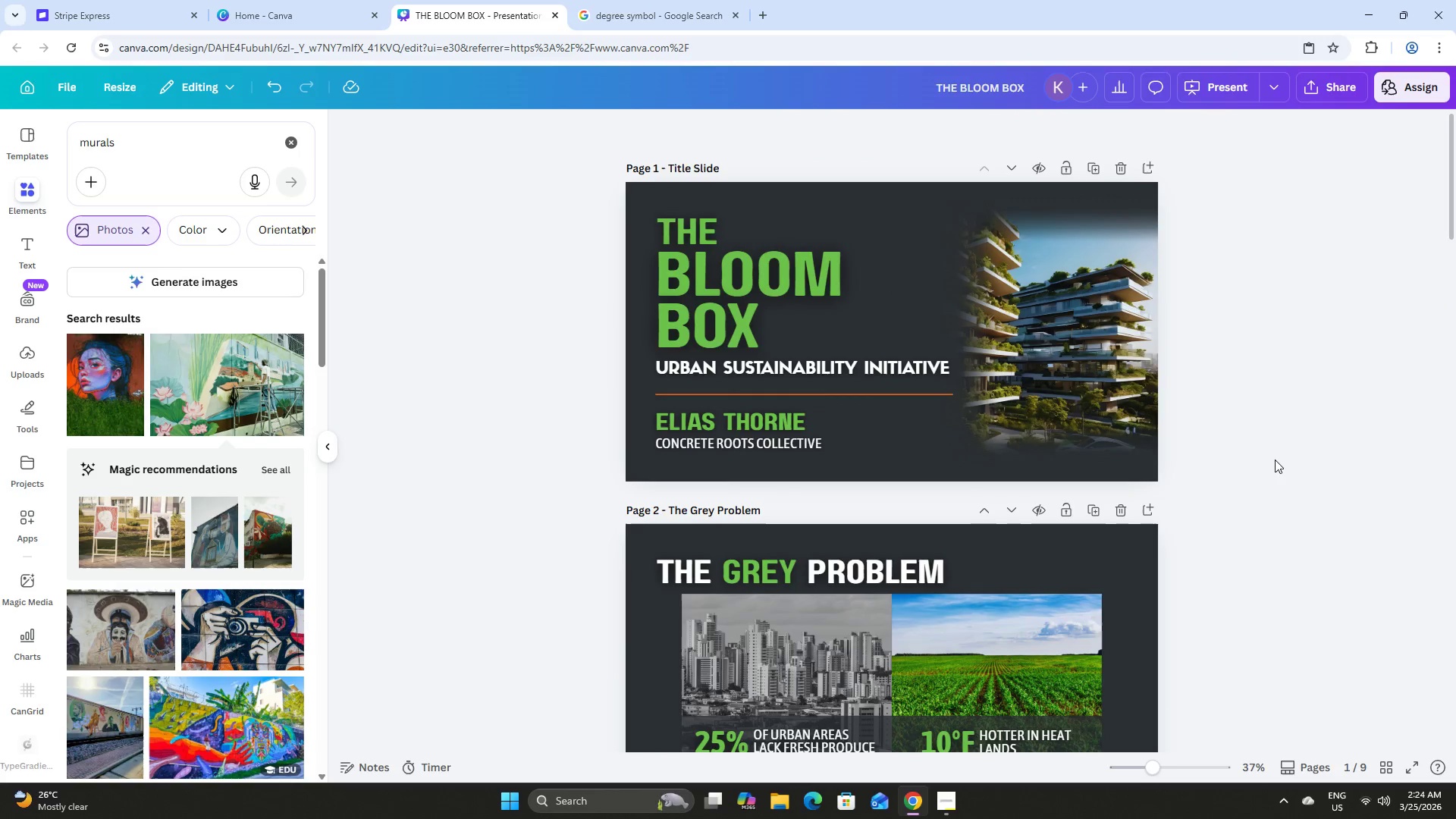 
scroll: coordinate [1275, 460], scroll_direction: down, amount: 29.0
 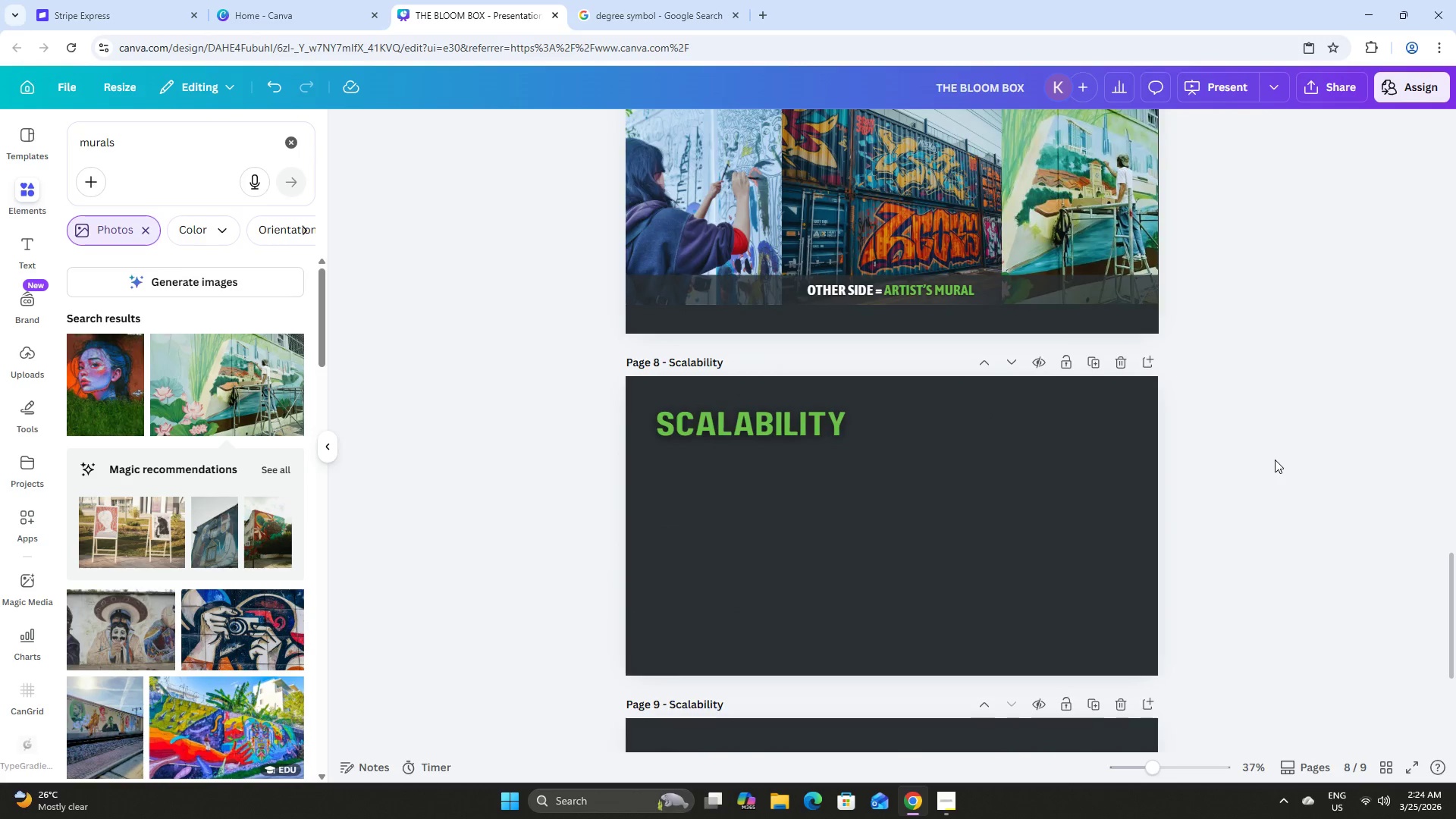 
scroll: coordinate [1275, 460], scroll_direction: up, amount: 5.0
 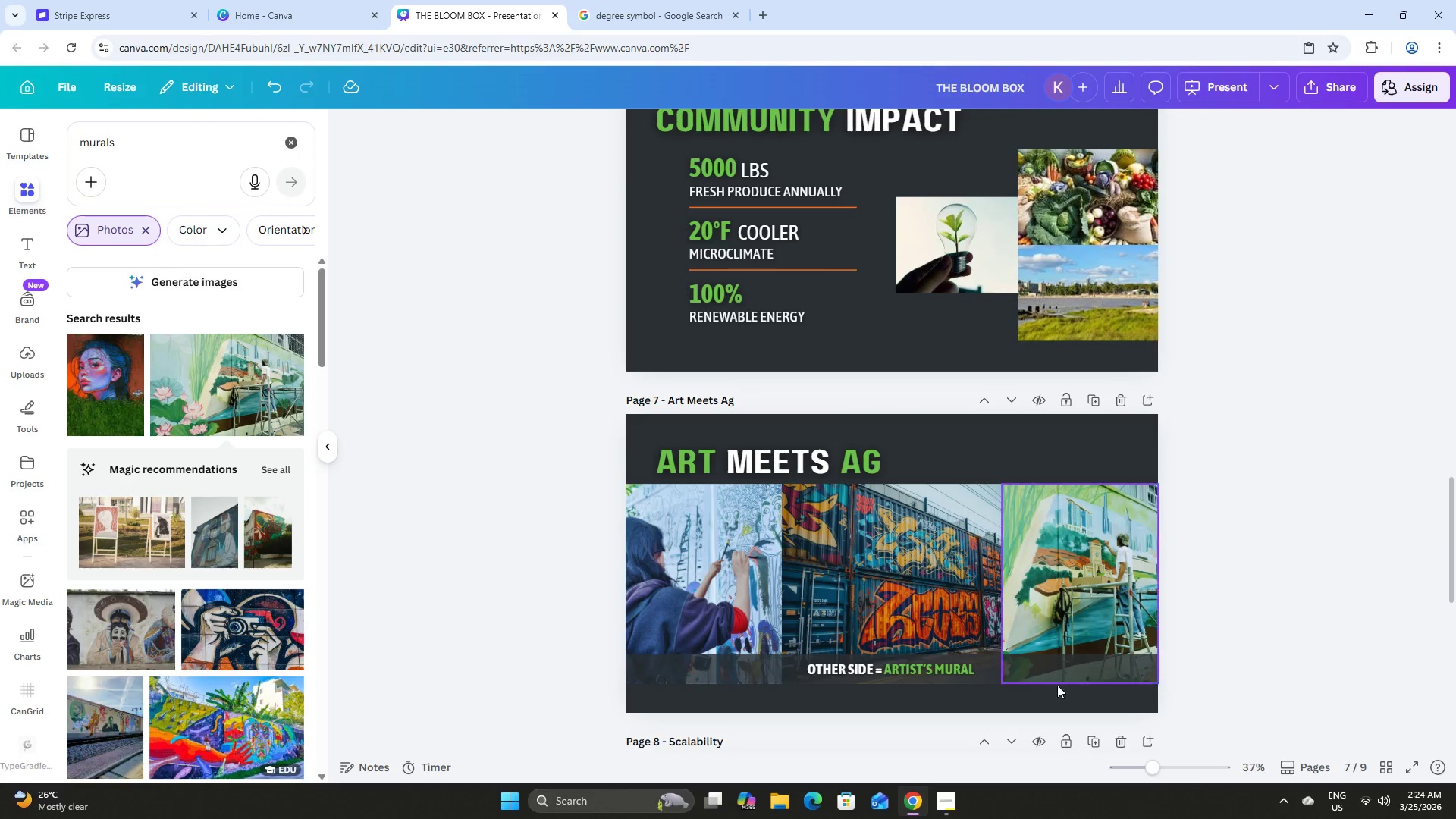 
left_click([950, 806])